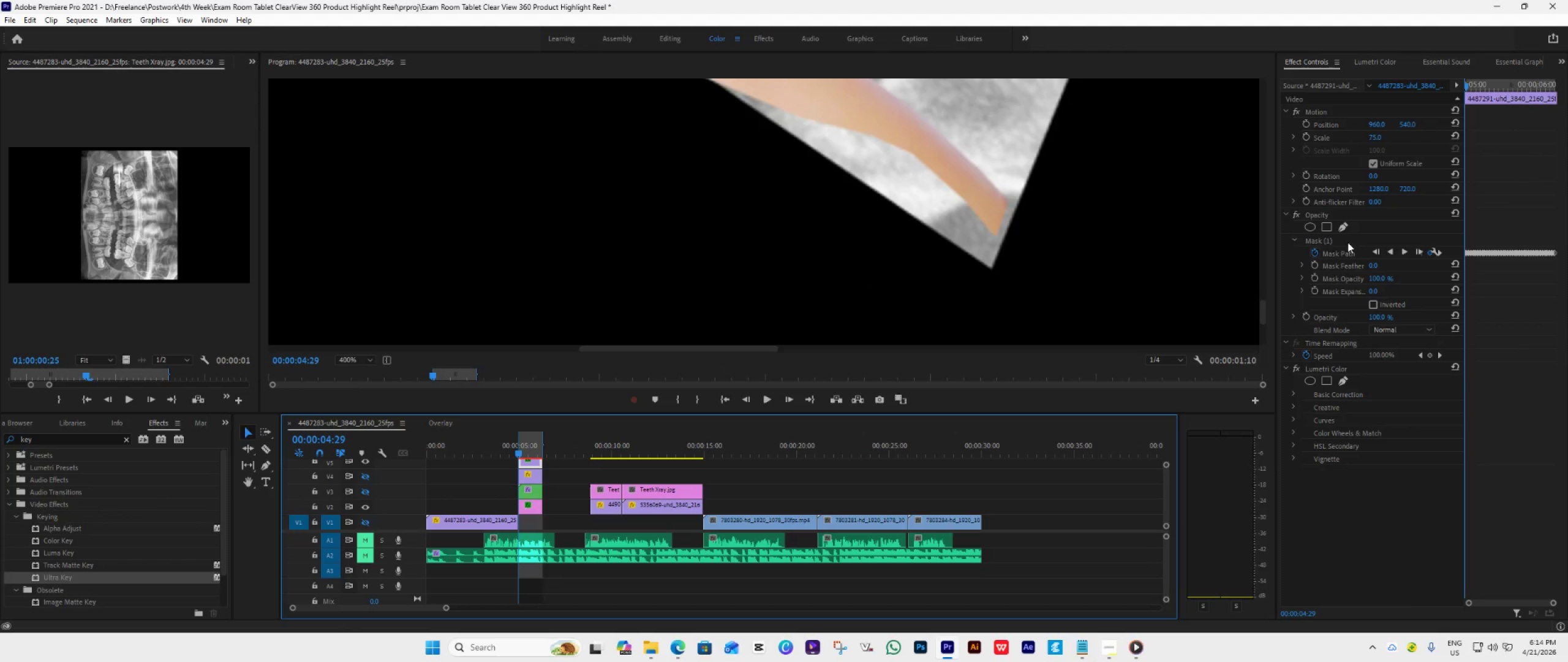 
left_click([1348, 242])
 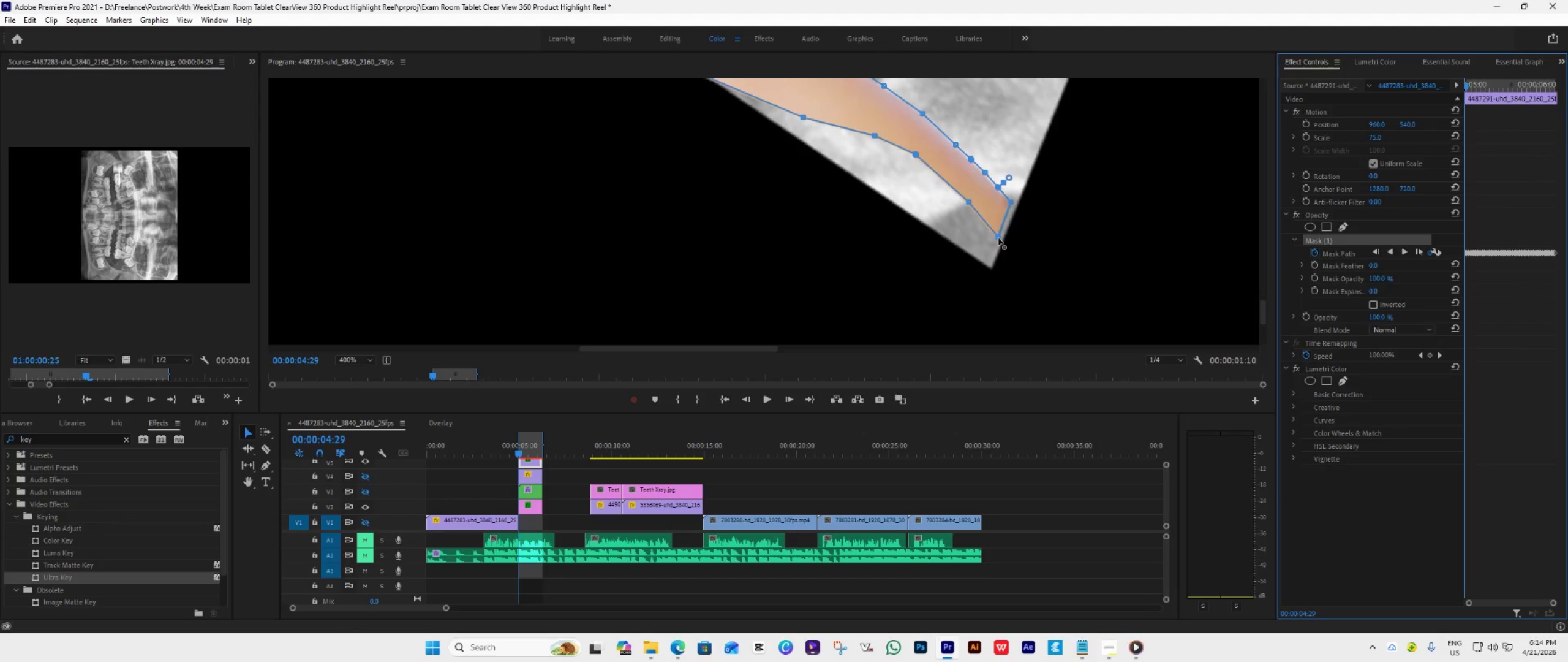 
left_click_drag(start_coordinate=[998, 238], to_coordinate=[992, 270])
 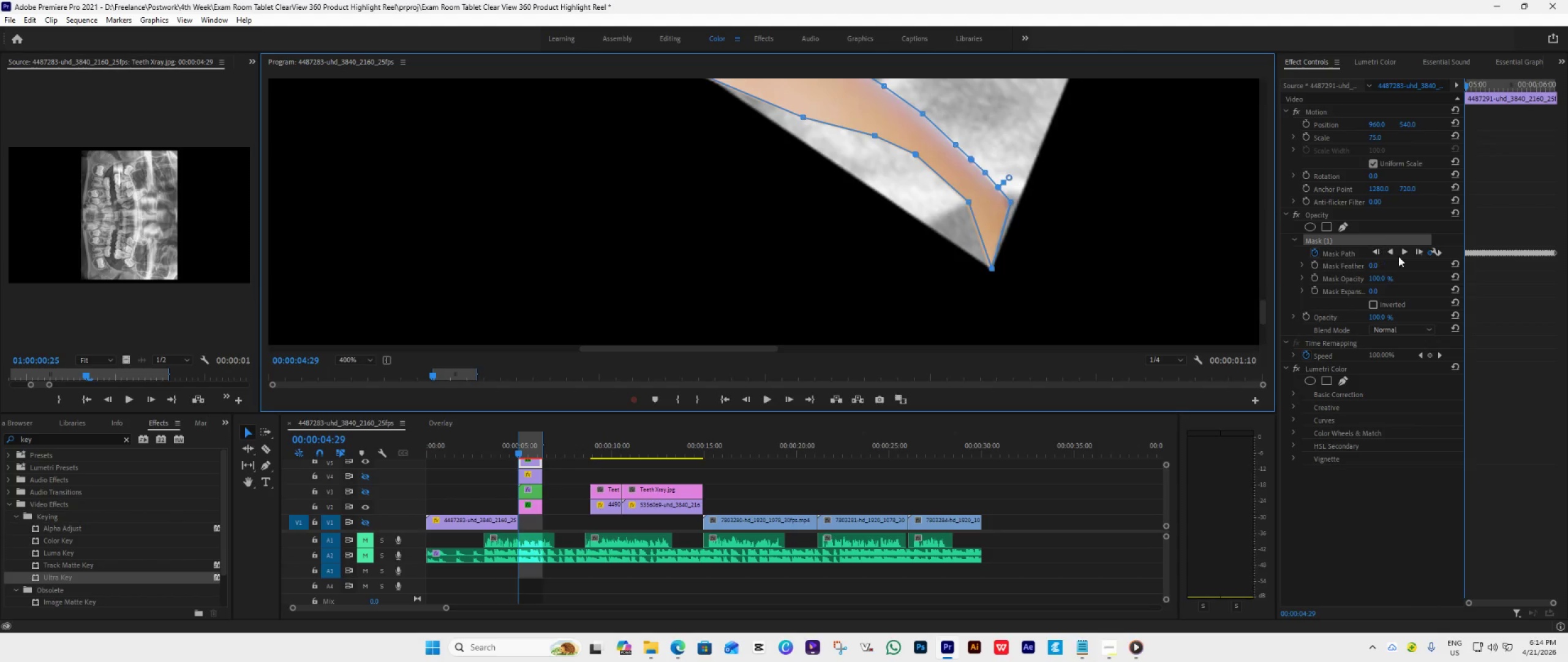 
wait(6.15)
 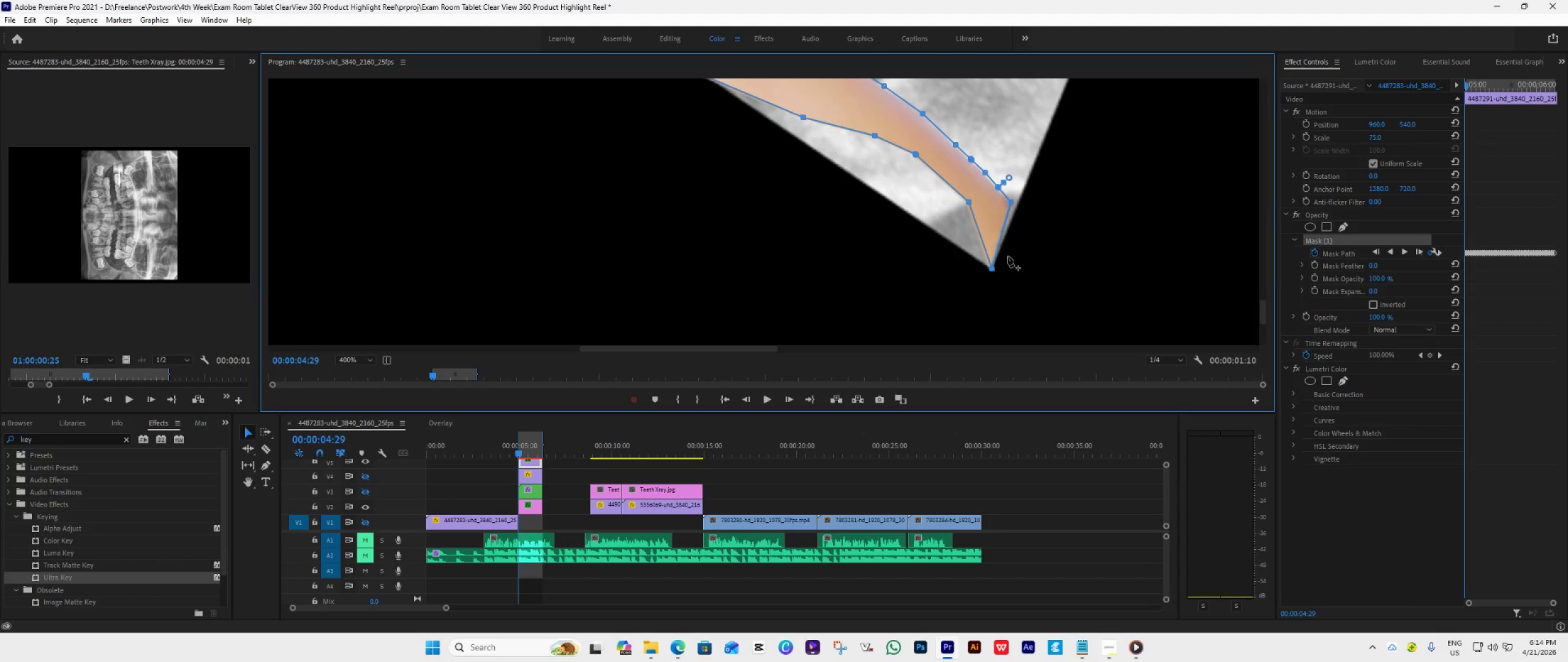 
left_click([1406, 253])
 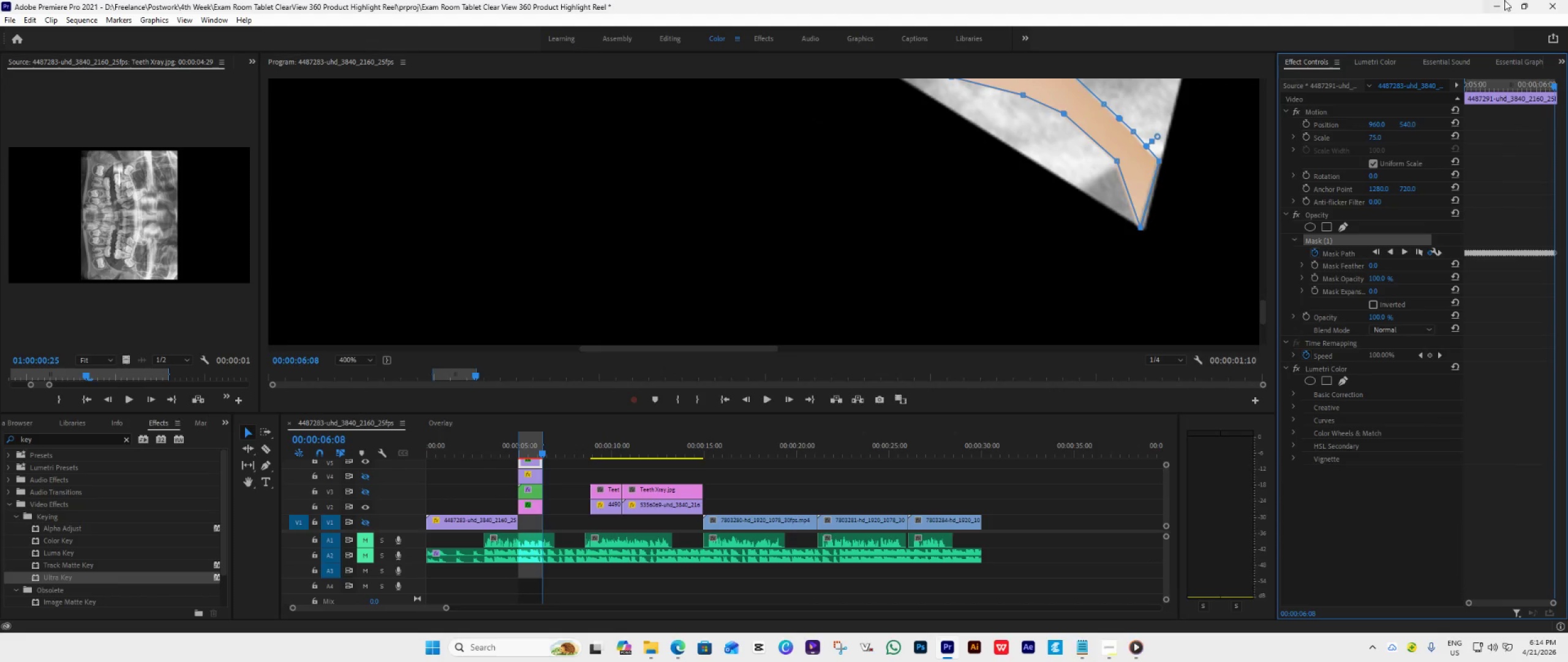 
wait(11.39)
 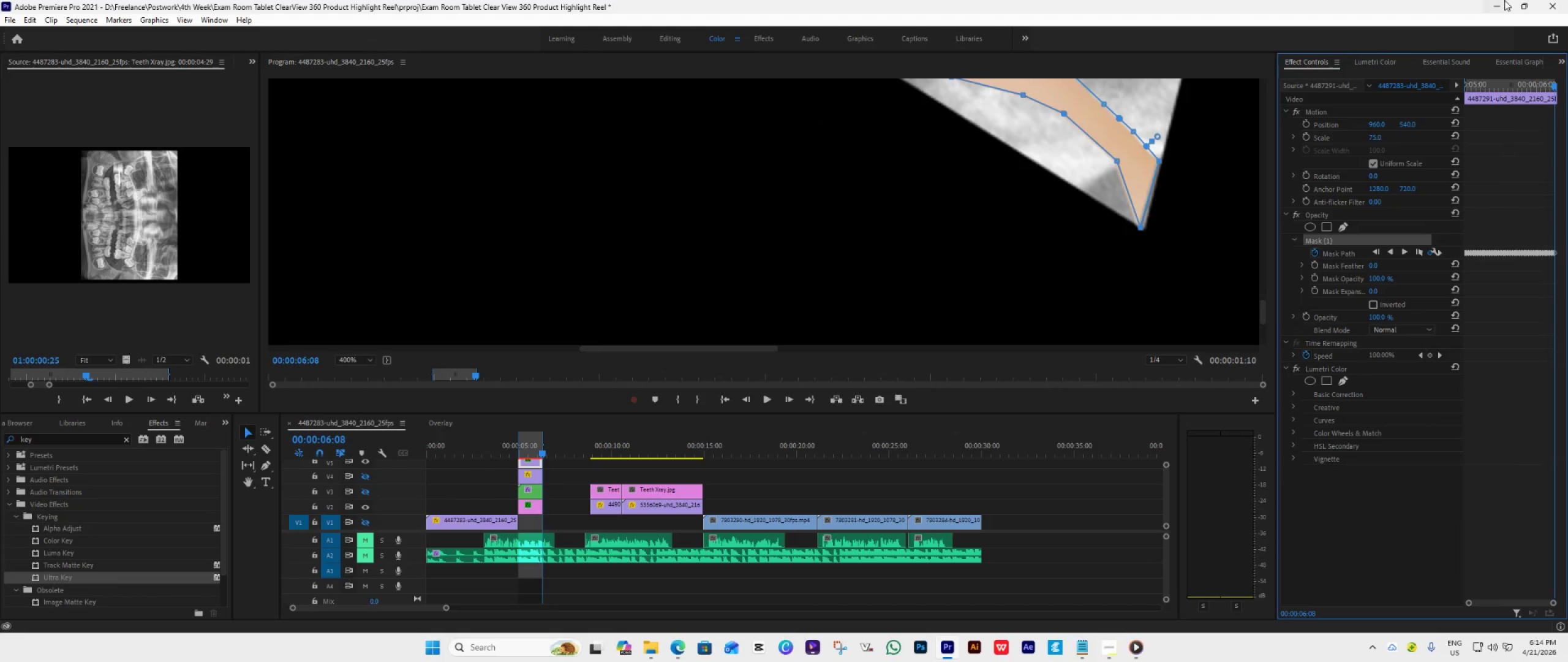 
left_click_drag(start_coordinate=[541, 452], to_coordinate=[519, 452])
 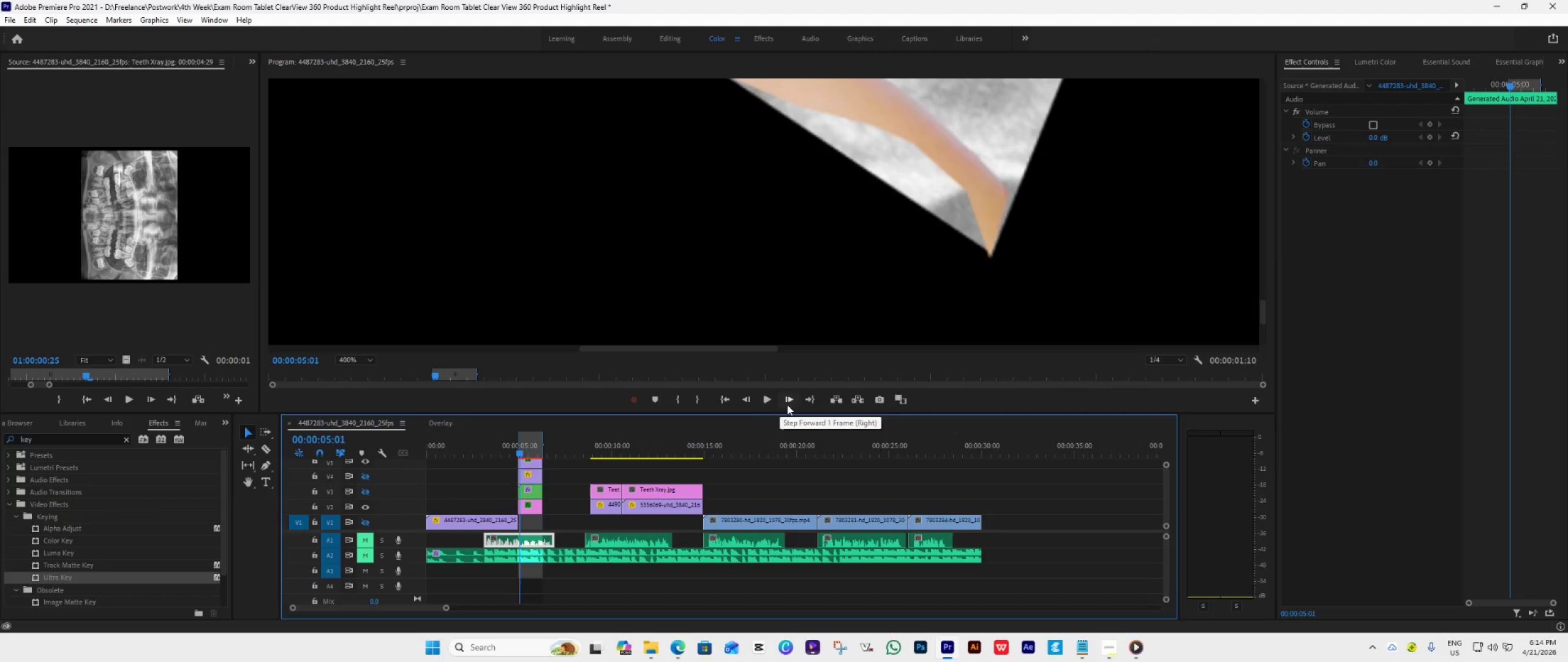 
left_click([787, 405])
 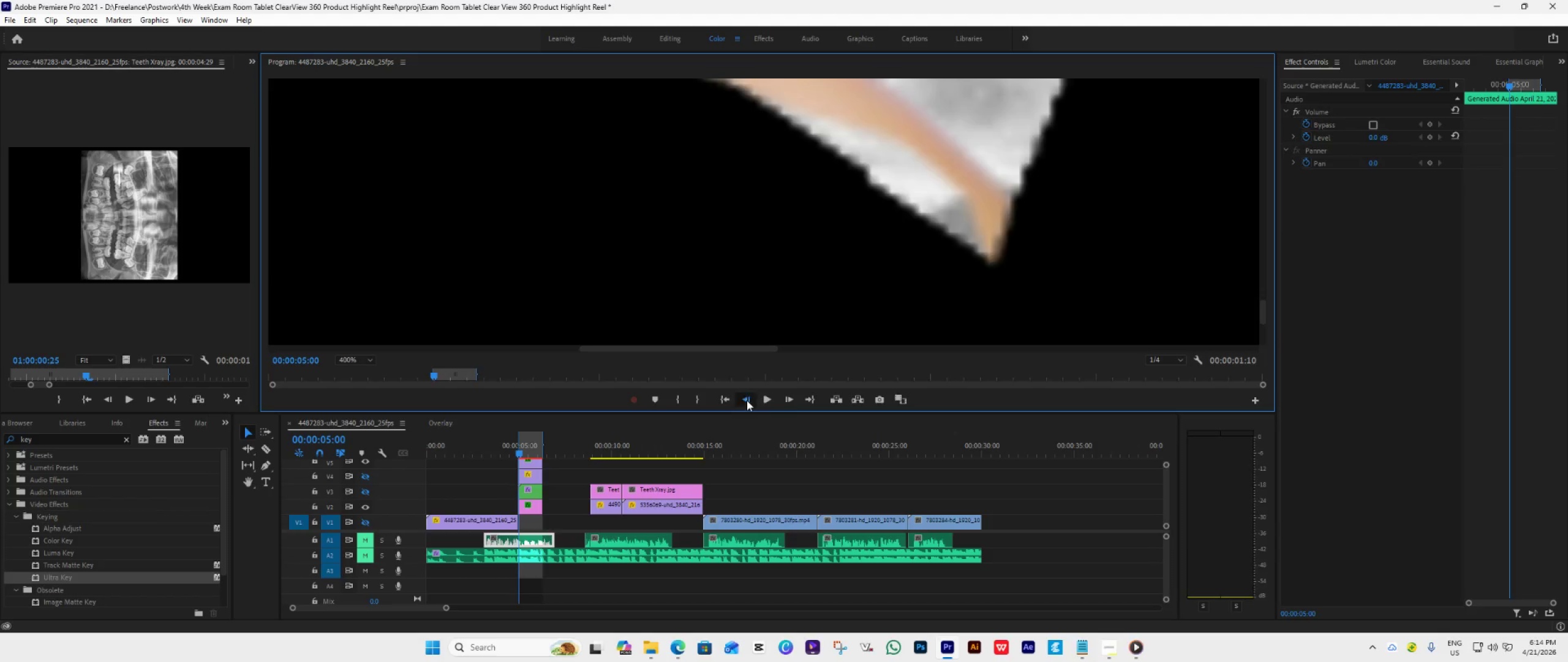 
double_click([747, 400])
 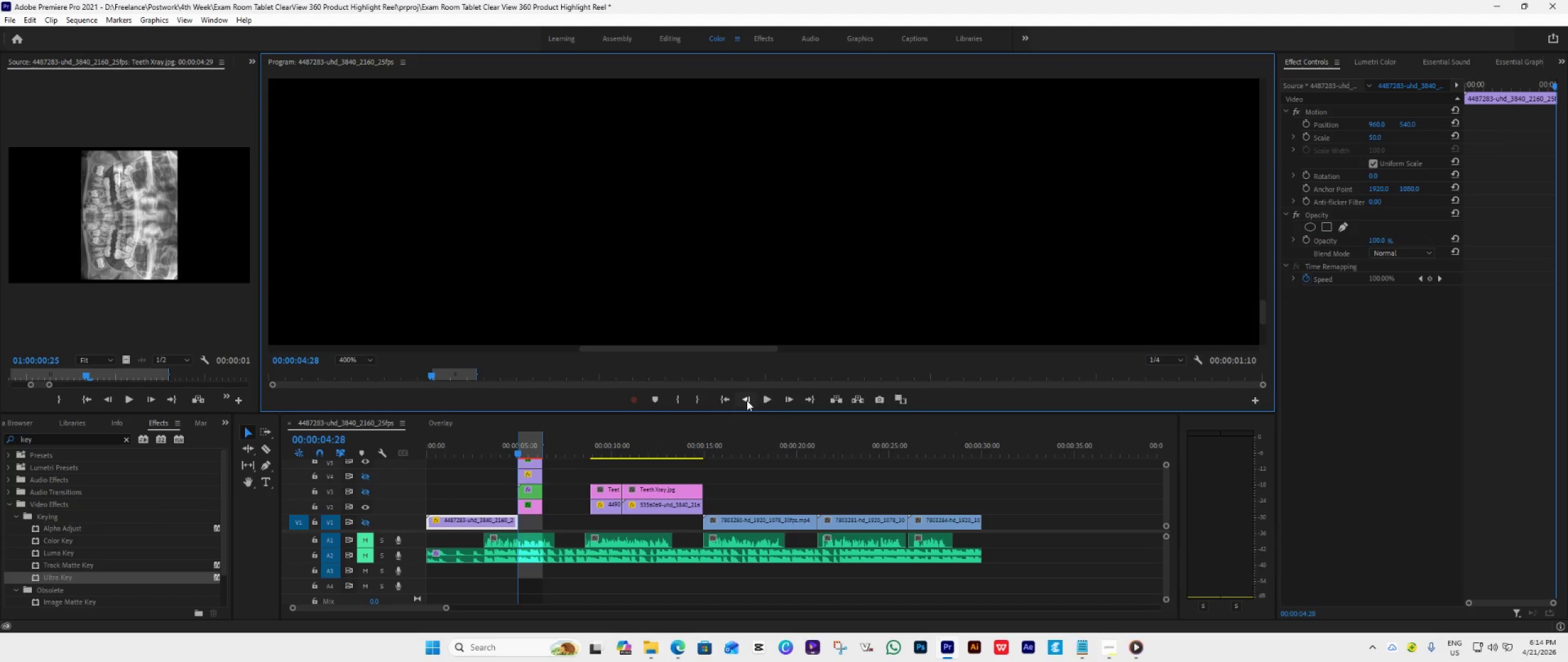 
triple_click([747, 400])
 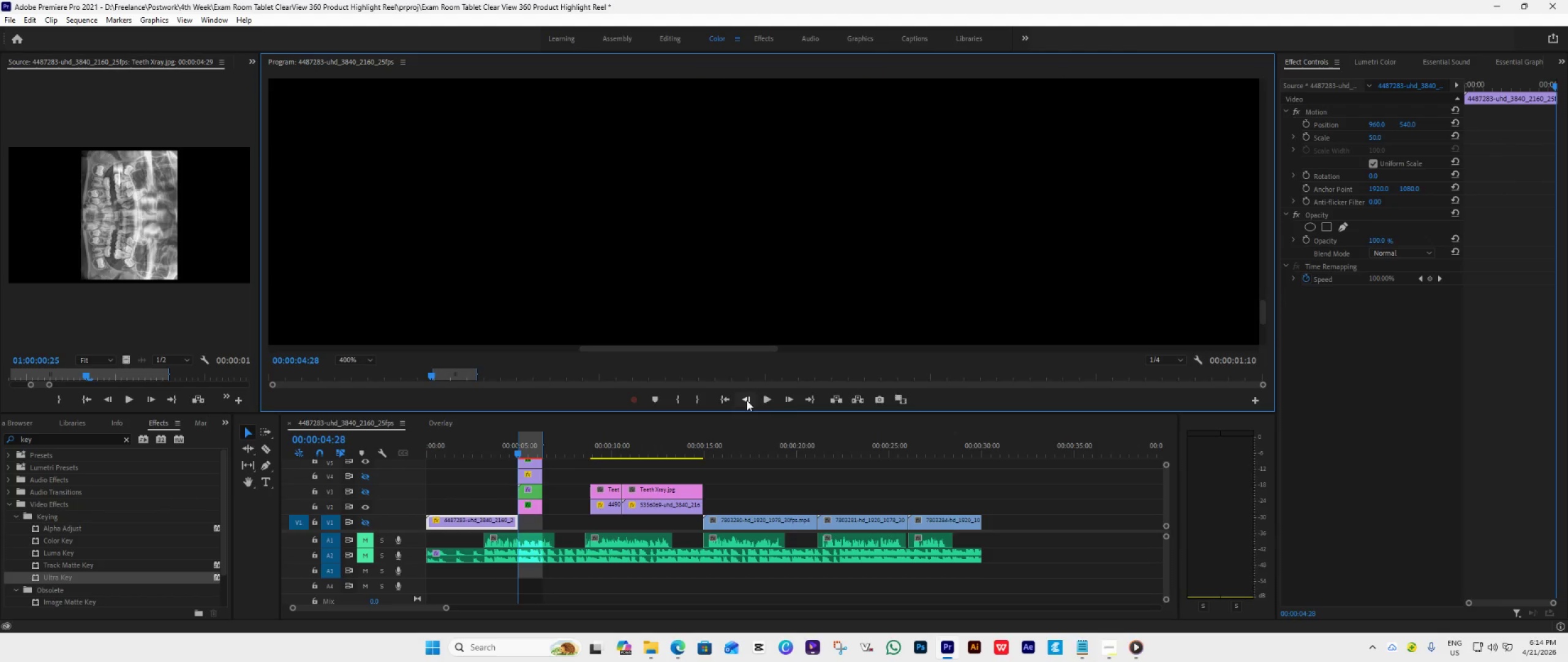 
triple_click([747, 400])
 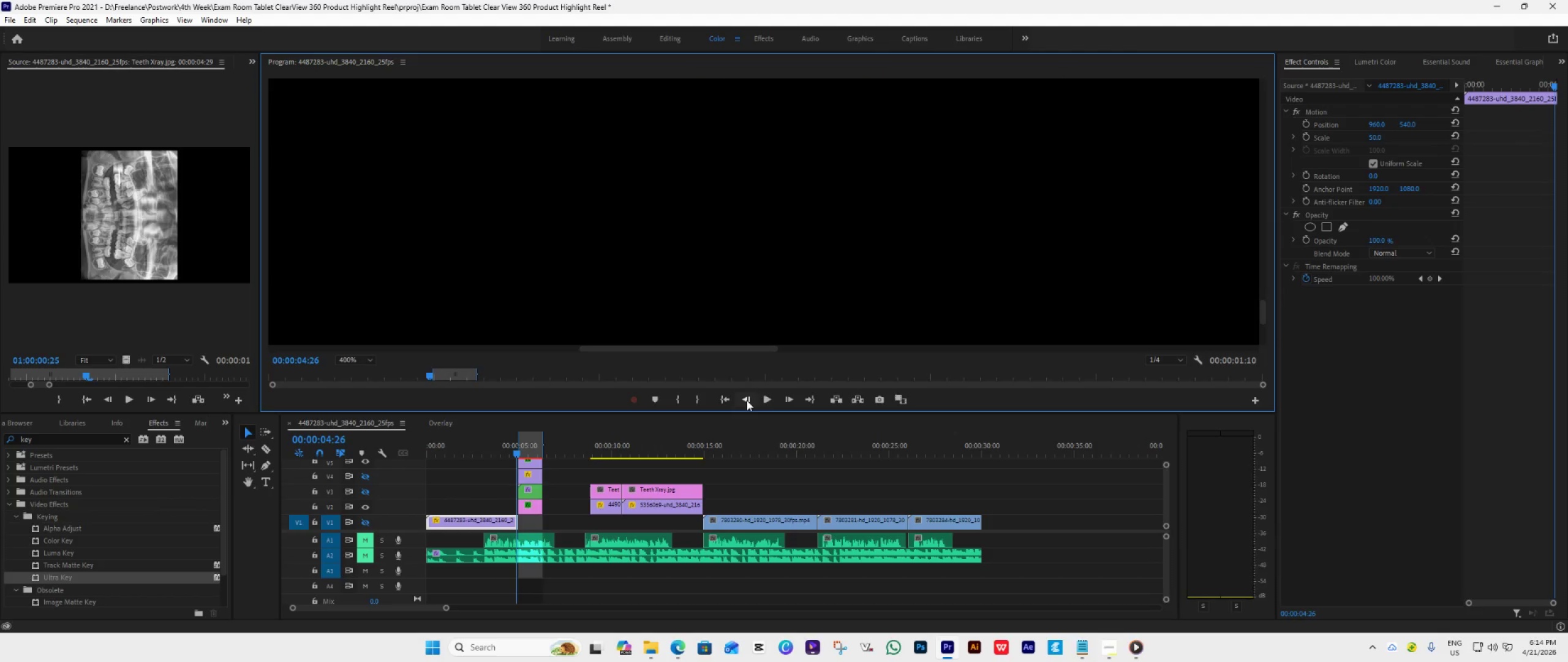 
double_click([747, 400])
 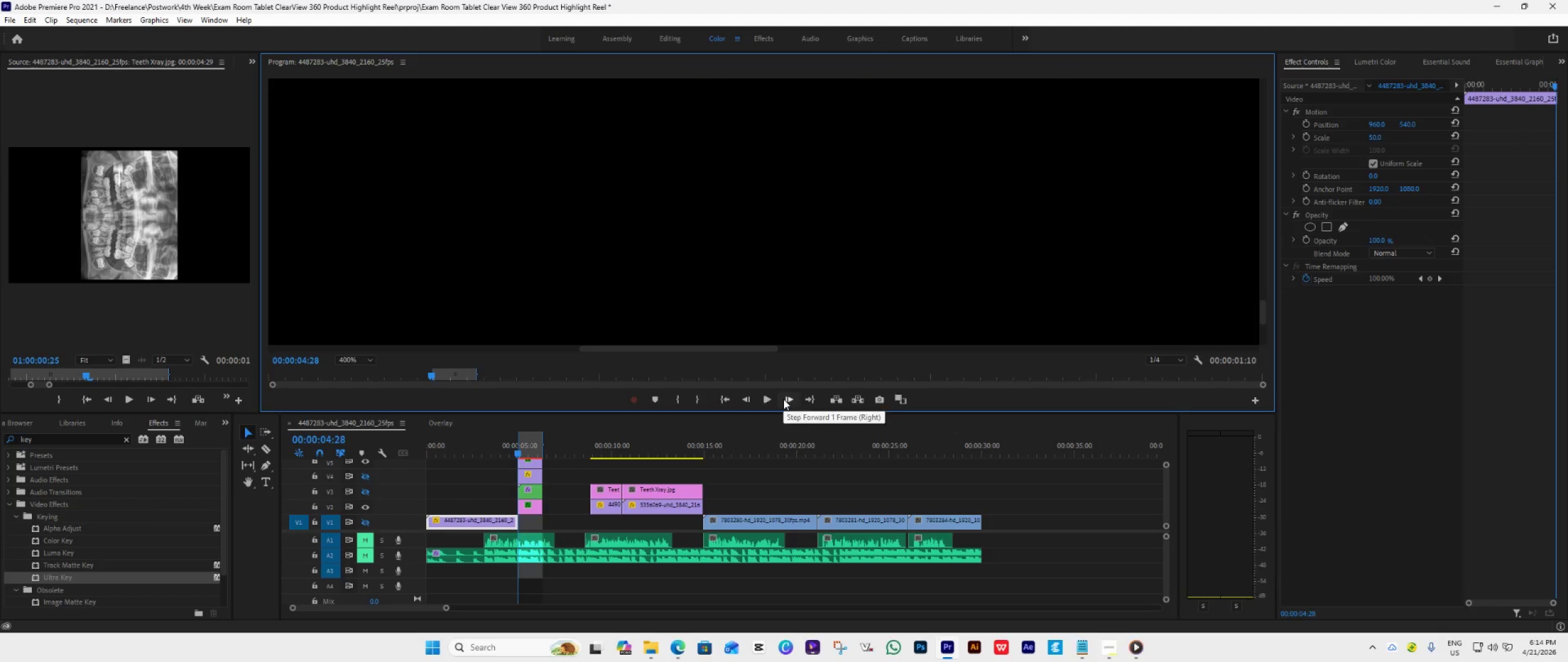 
double_click([783, 399])
 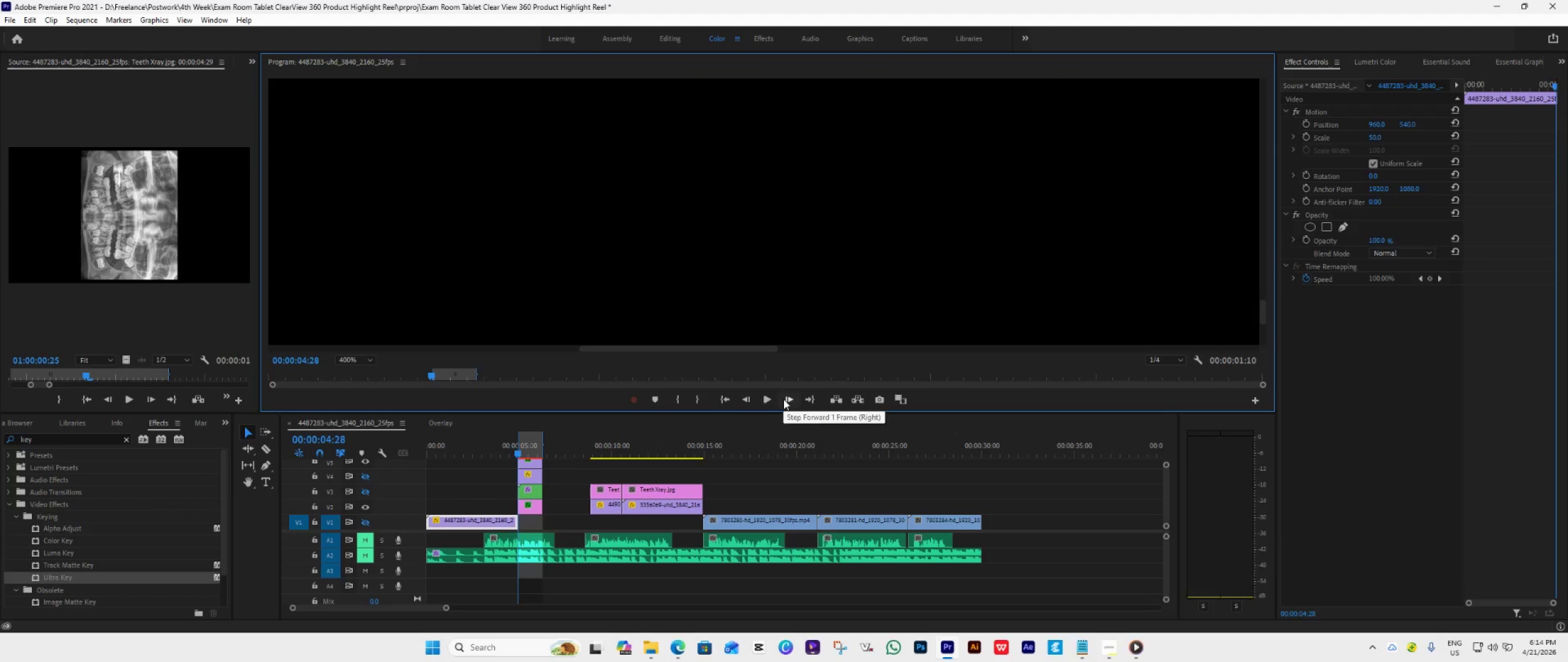 
double_click([783, 398])
 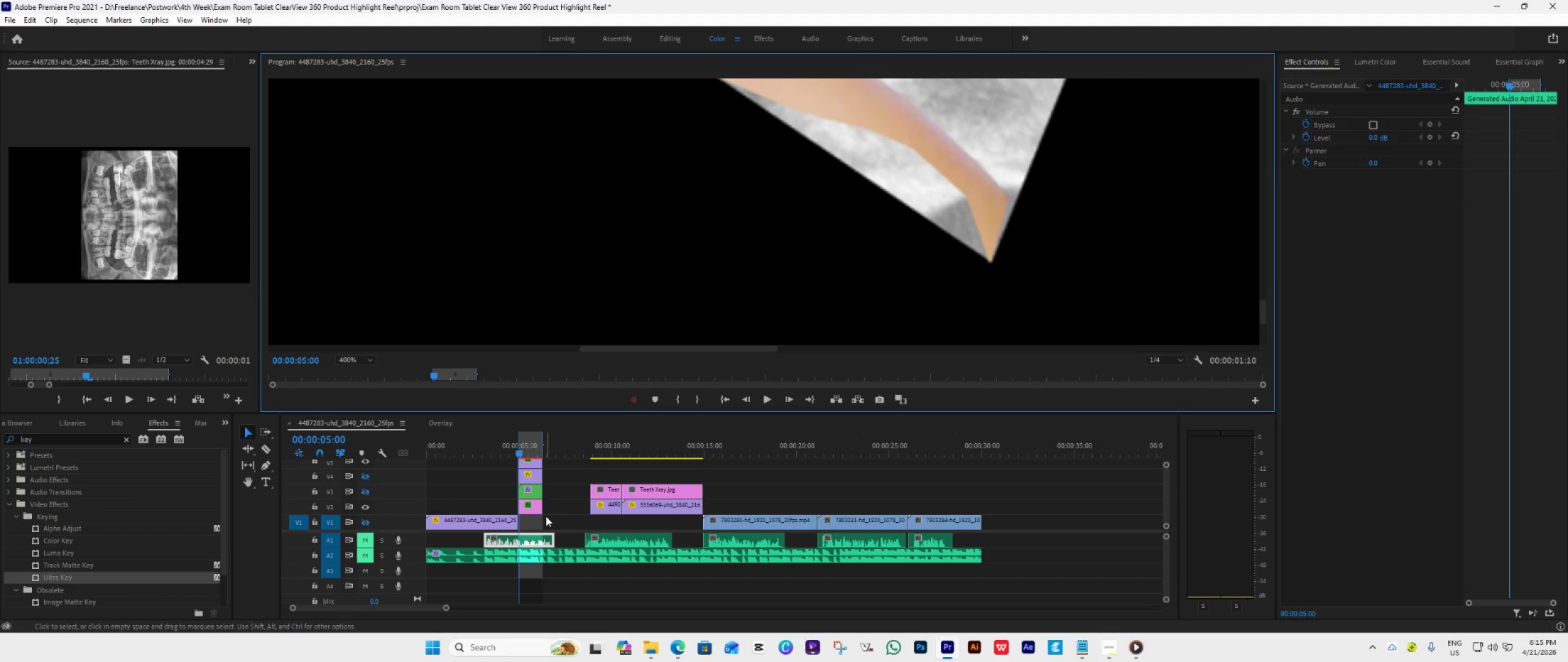 
wait(6.42)
 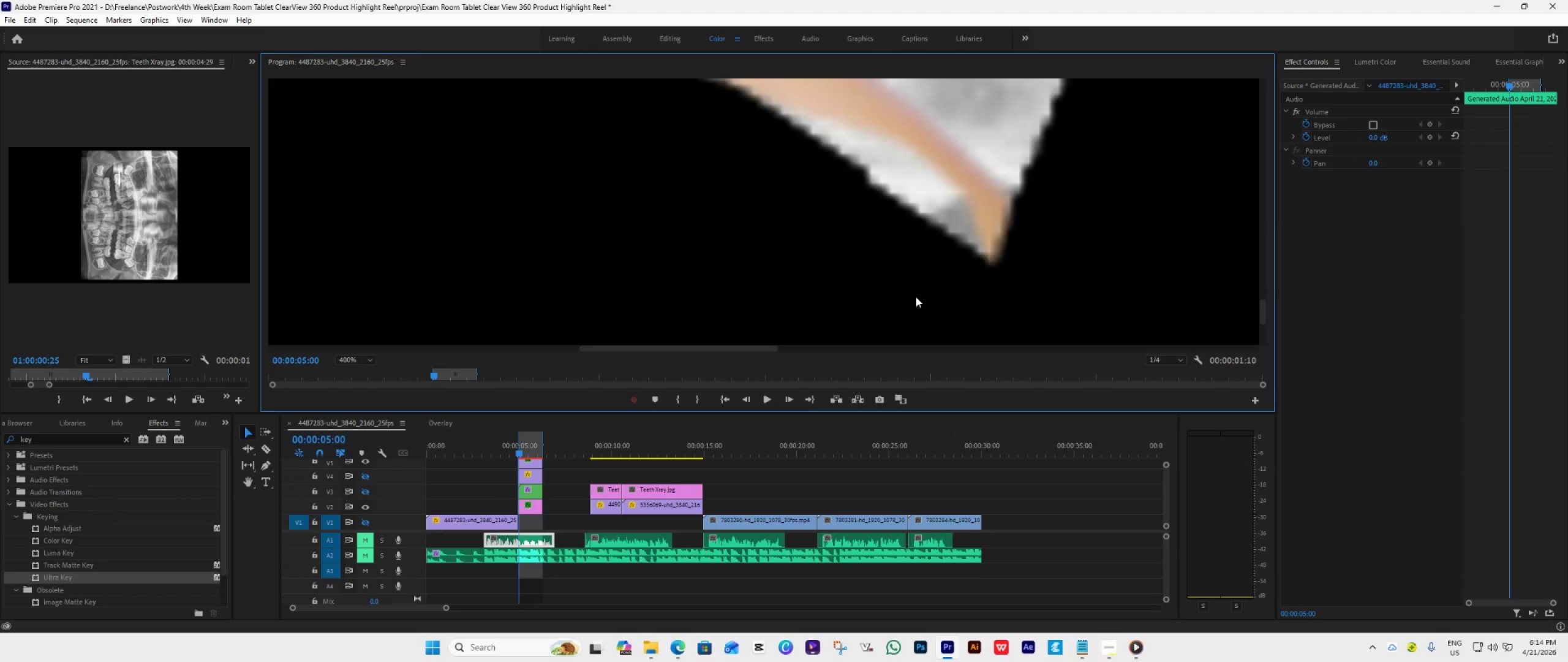 
double_click([535, 508])
 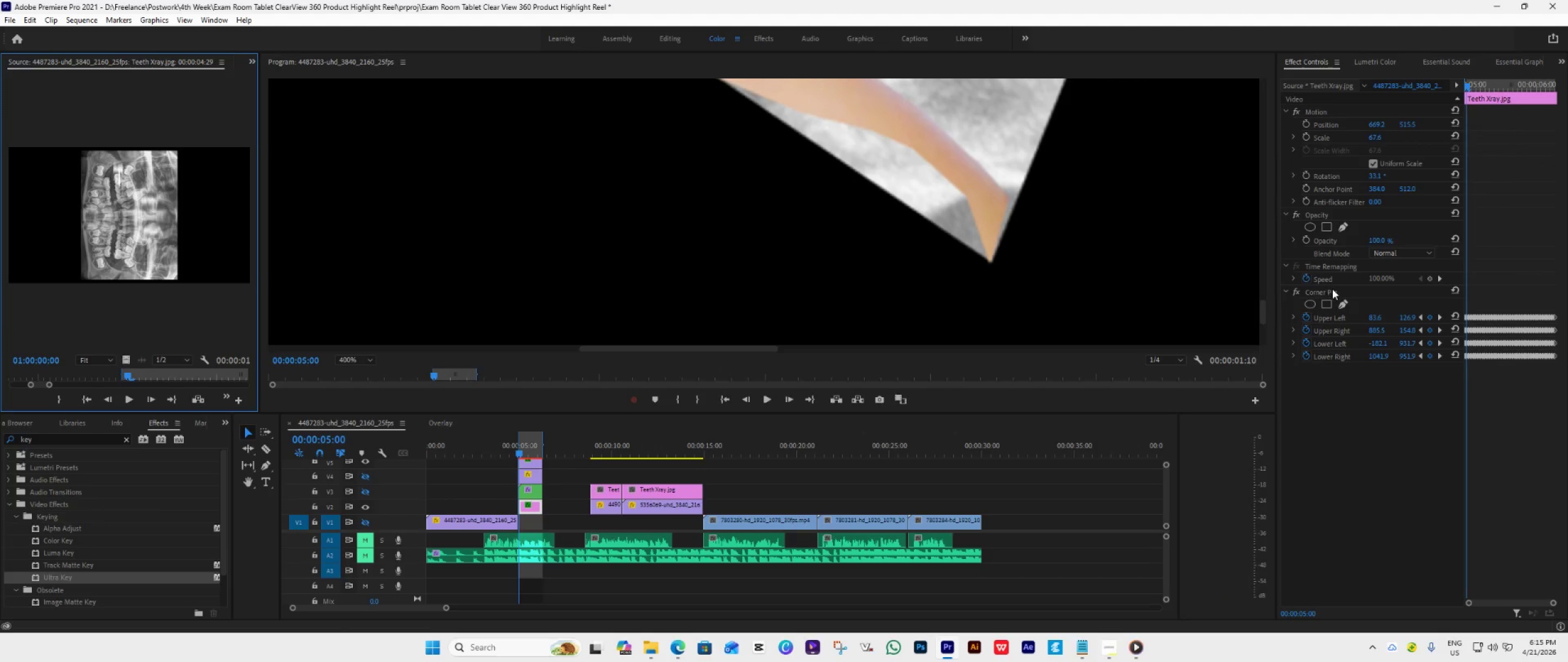 
left_click([1332, 289])
 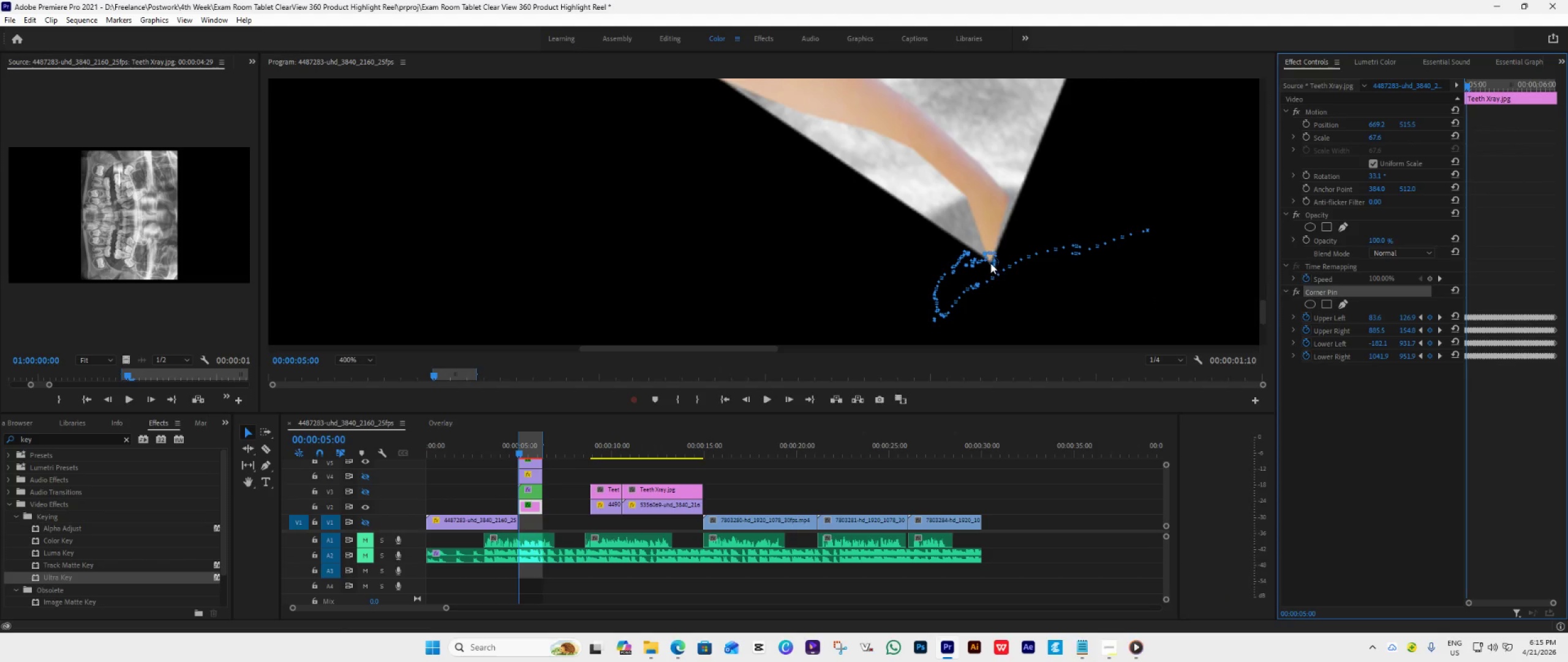 
left_click_drag(start_coordinate=[990, 262], to_coordinate=[993, 265])
 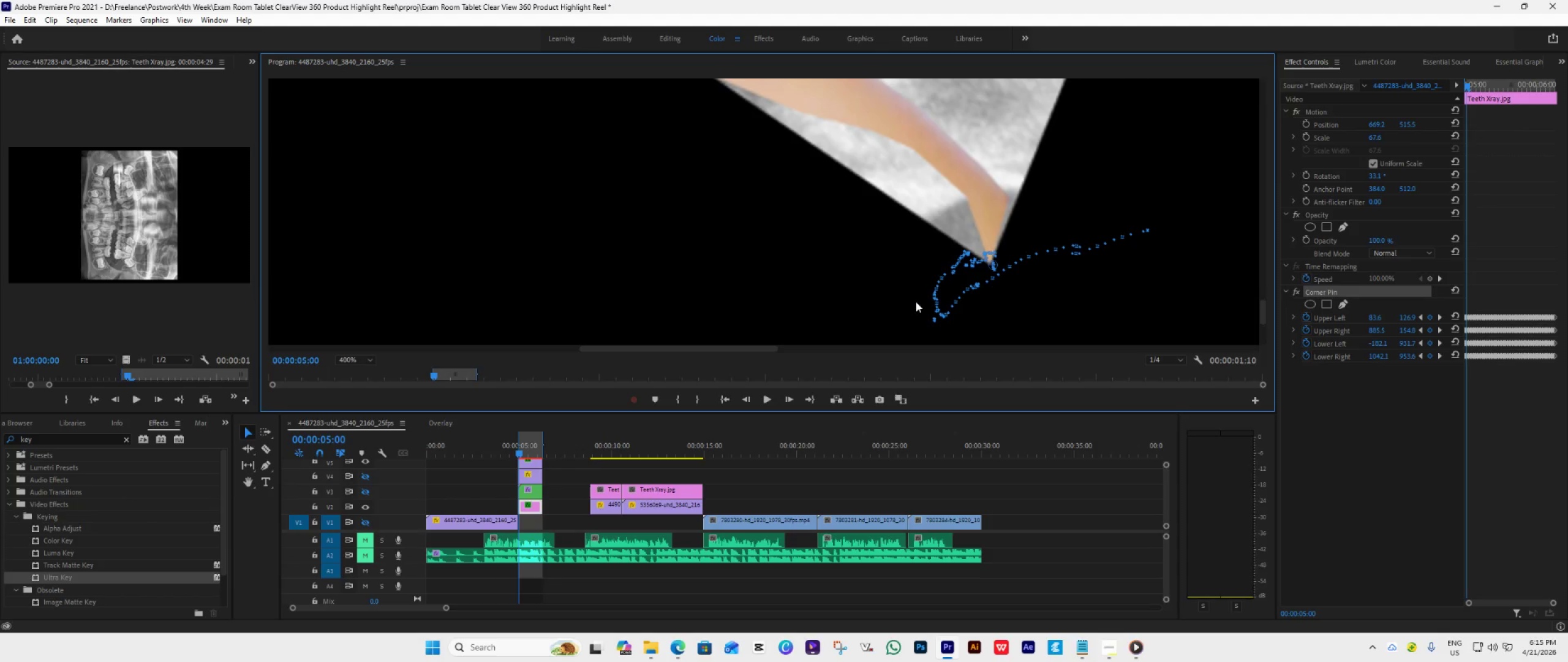 
wait(6.65)
 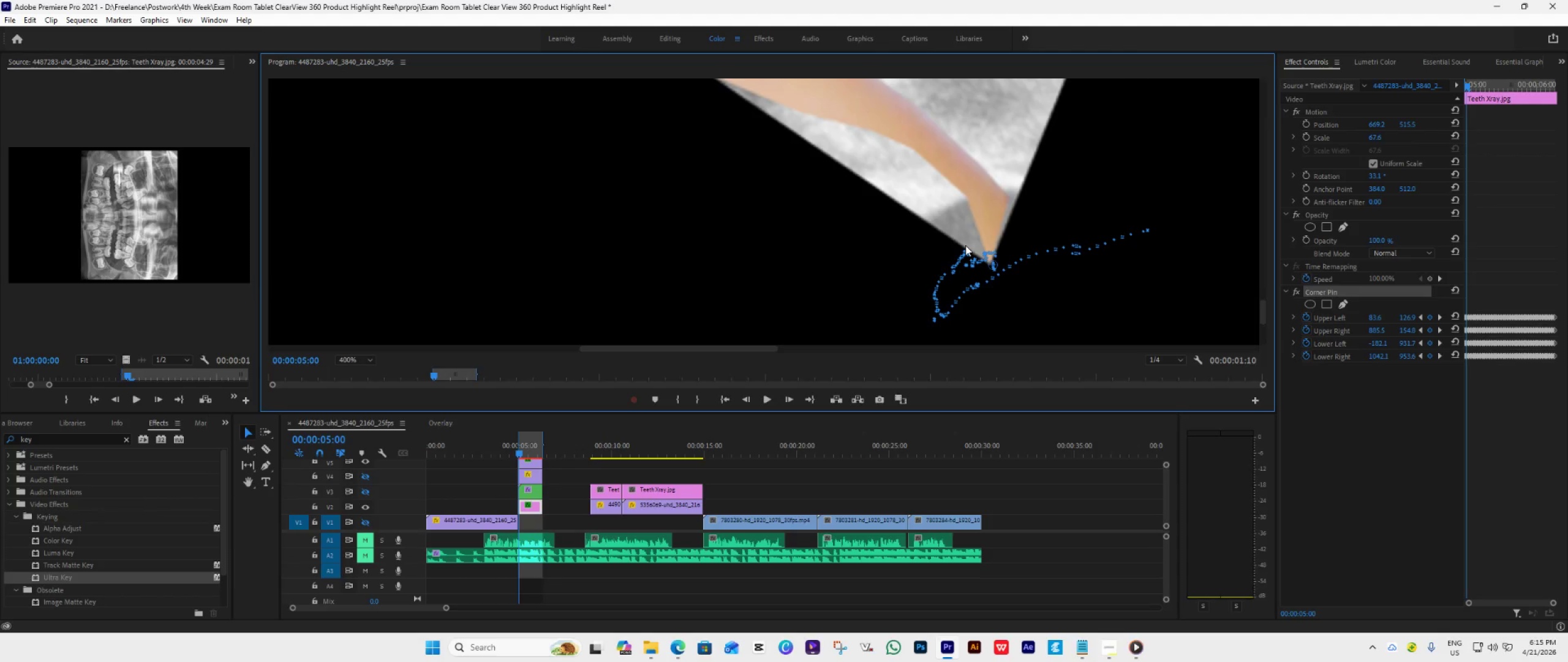 
left_click([788, 399])
 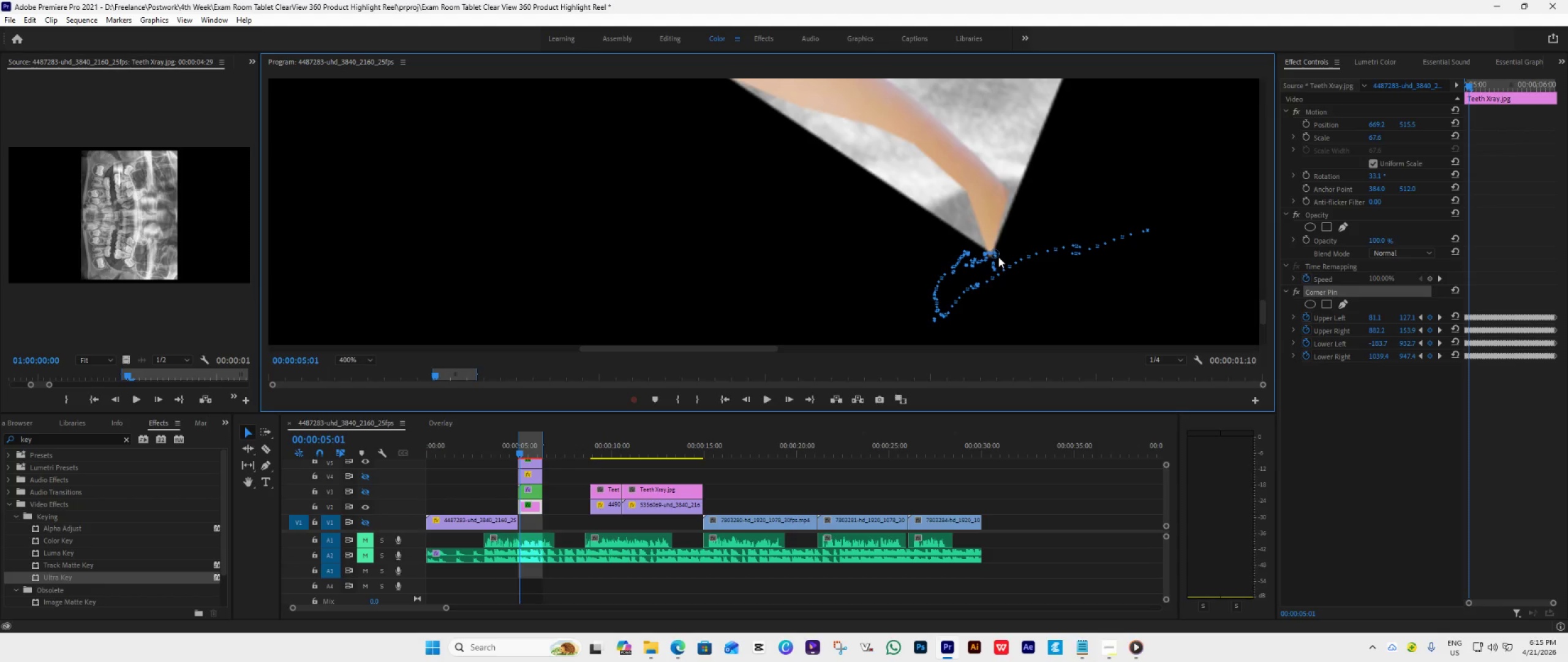 
left_click_drag(start_coordinate=[998, 255], to_coordinate=[993, 261])
 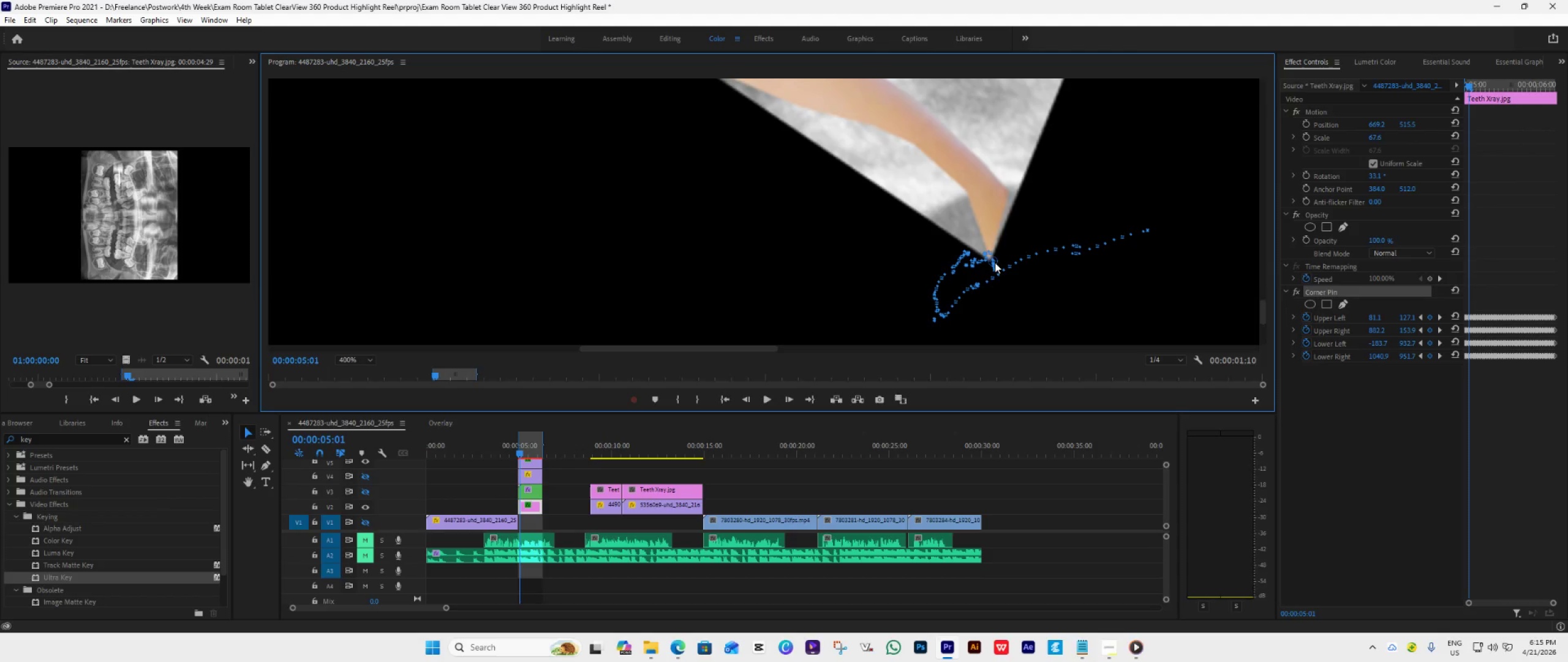 
left_click_drag(start_coordinate=[995, 262], to_coordinate=[1012, 284])
 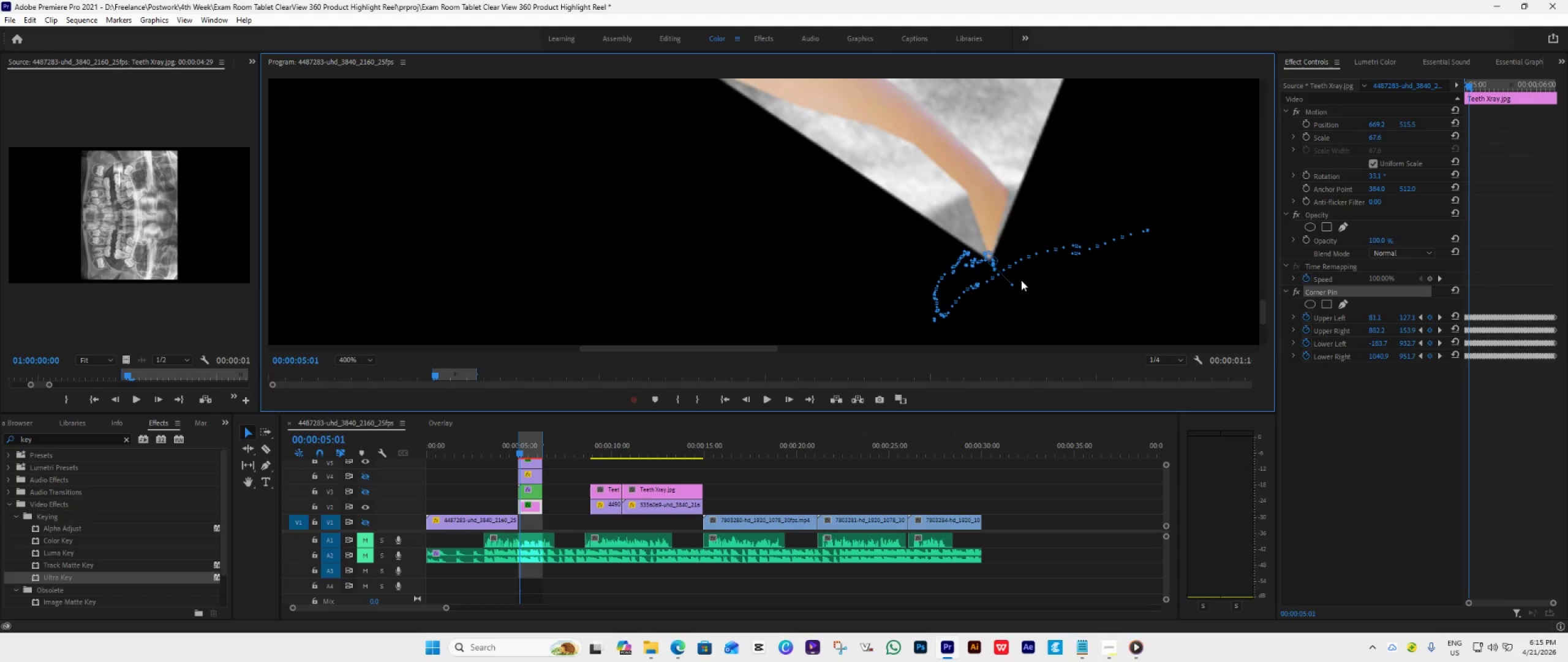 
key(Control+Z)
 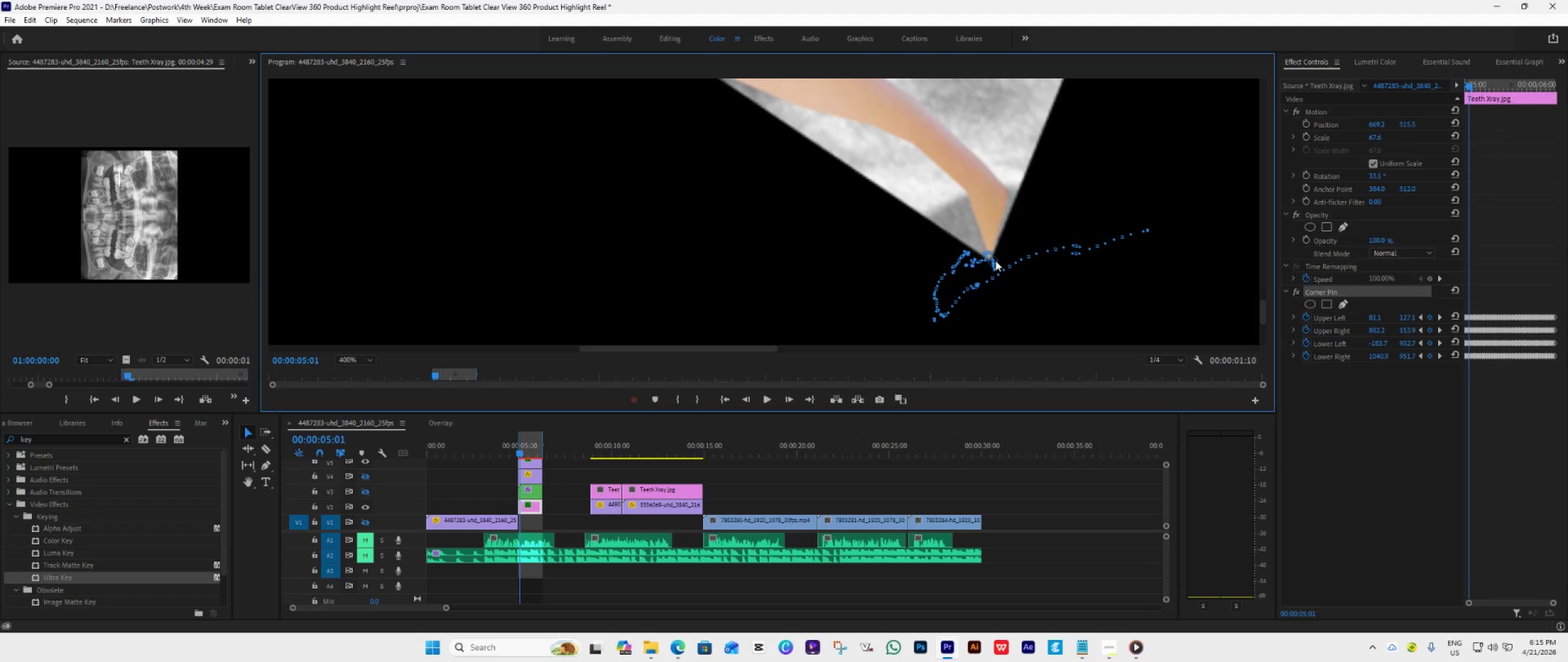 
left_click_drag(start_coordinate=[995, 259], to_coordinate=[989, 261])
 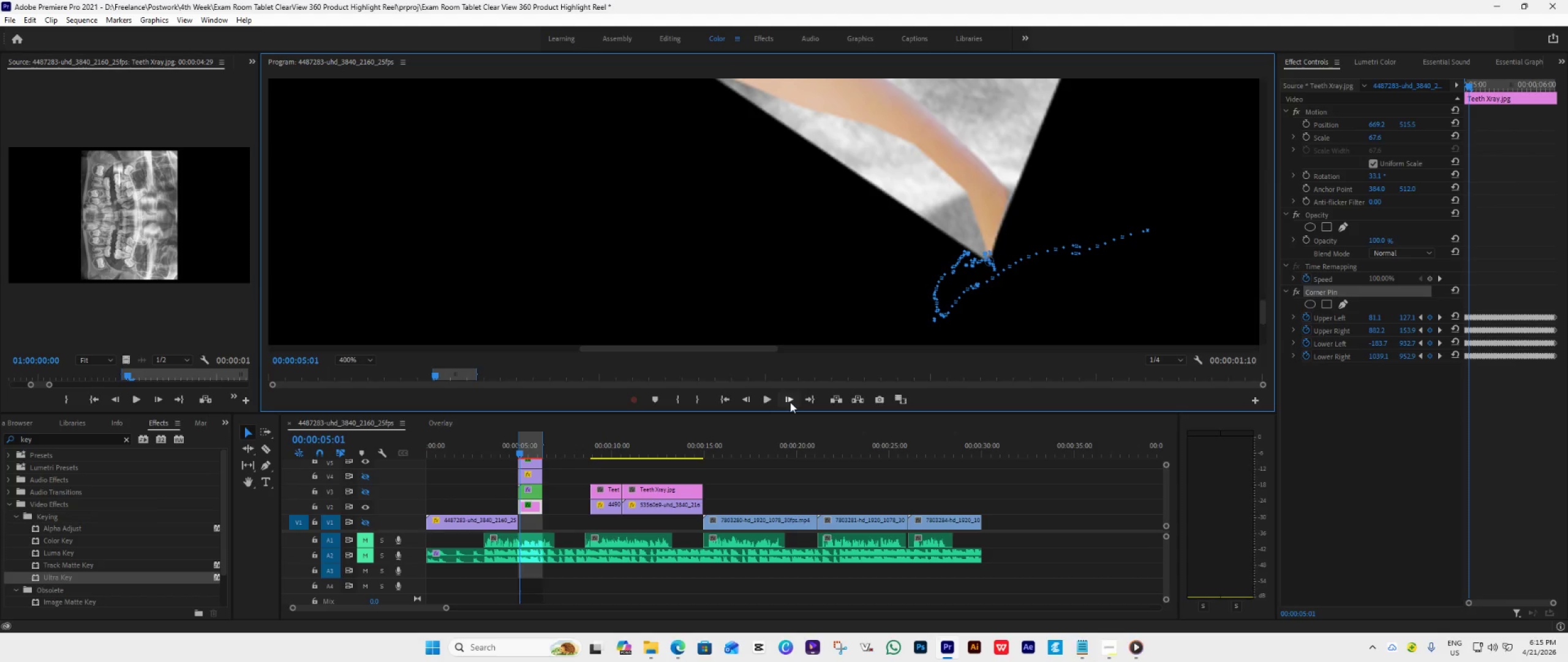 
double_click([790, 402])
 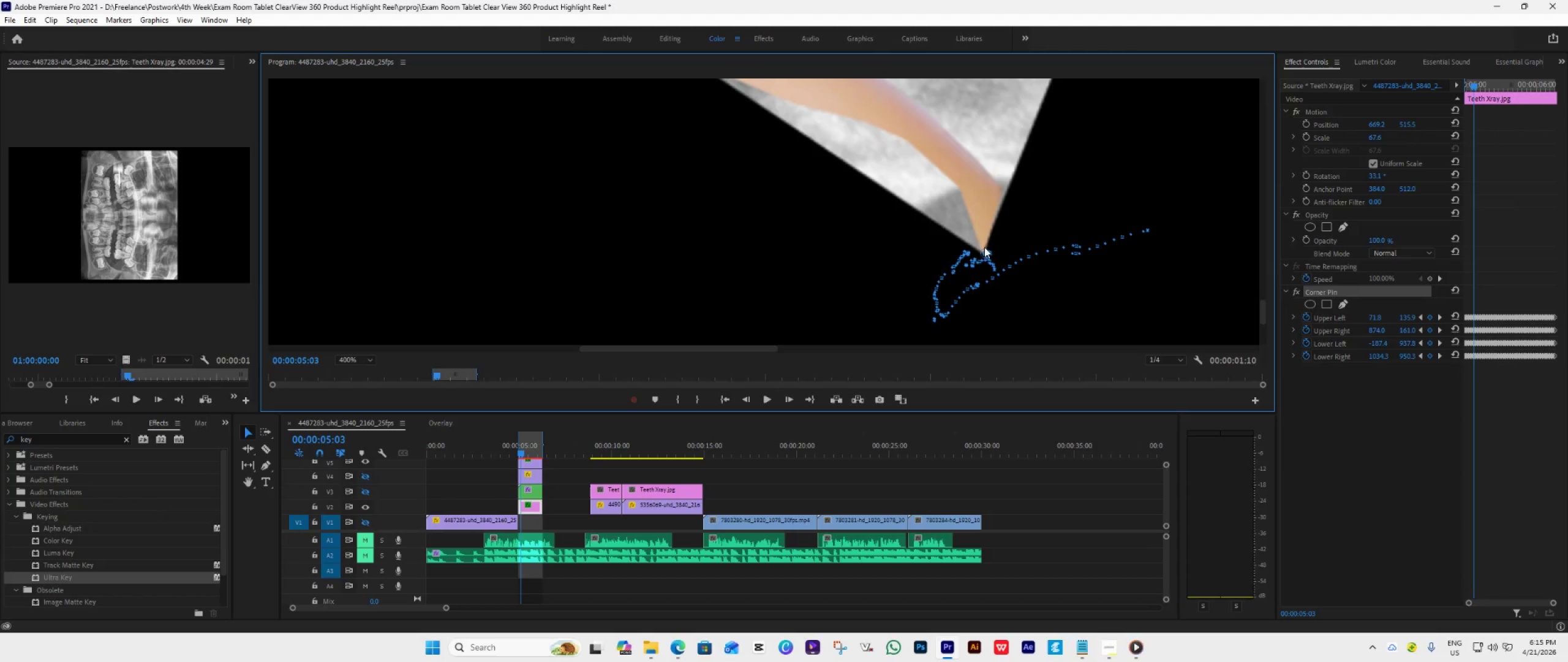 
left_click_drag(start_coordinate=[984, 249], to_coordinate=[987, 256])
 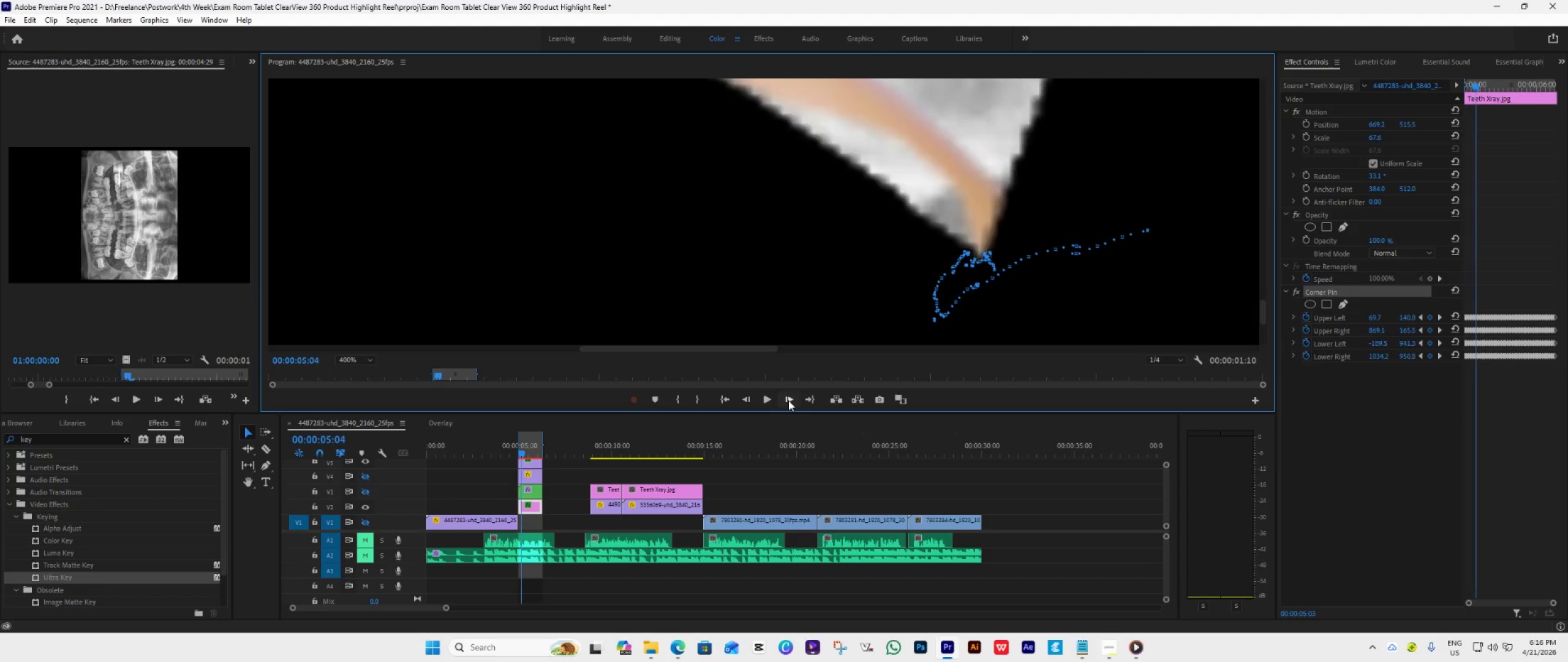 
left_click([788, 400])
 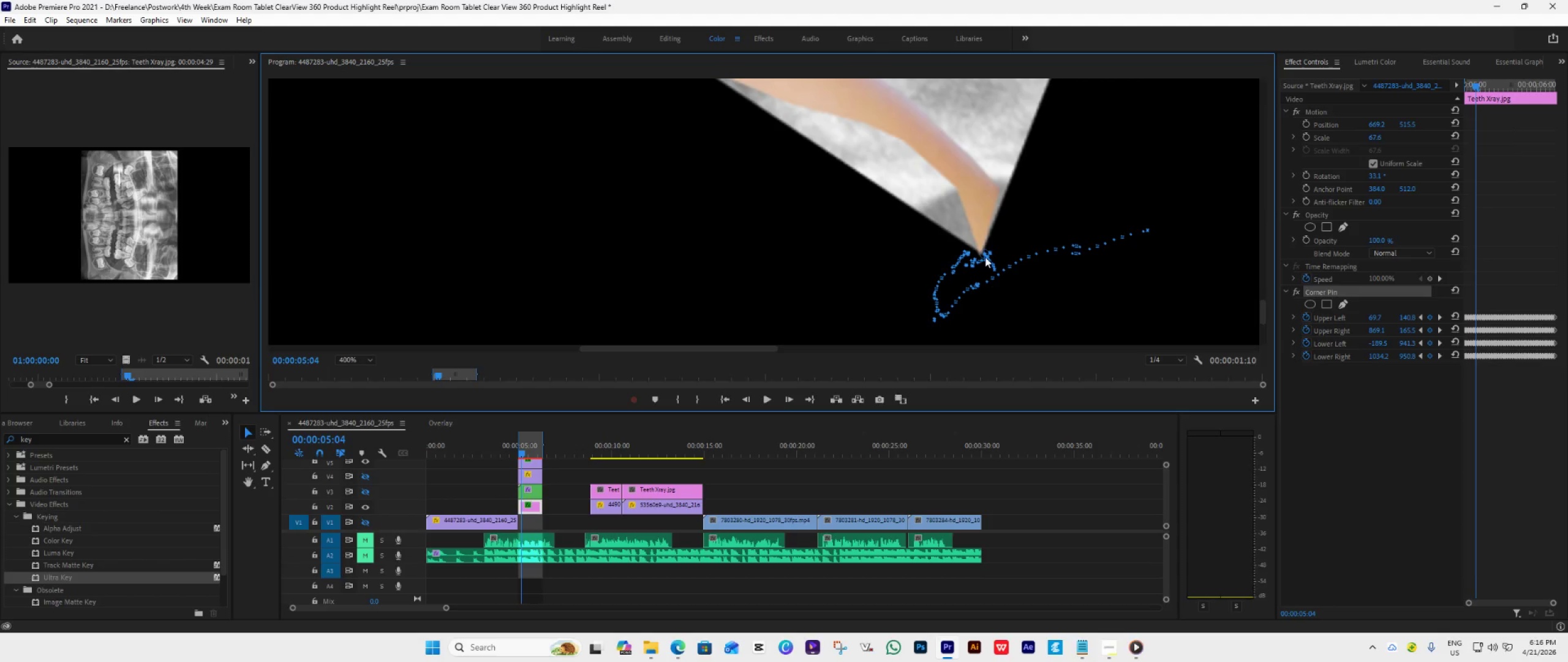 
left_click_drag(start_coordinate=[981, 254], to_coordinate=[981, 265])
 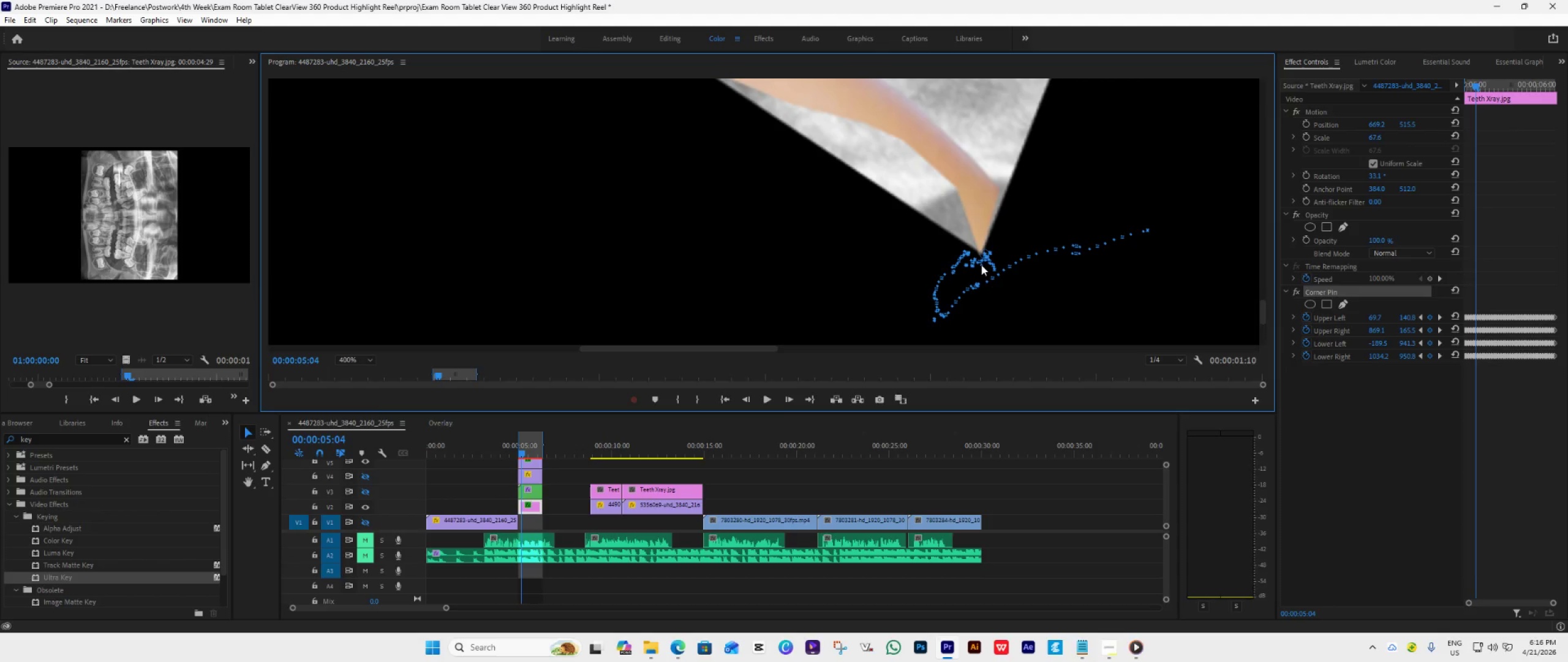 
key(Control+Z)
 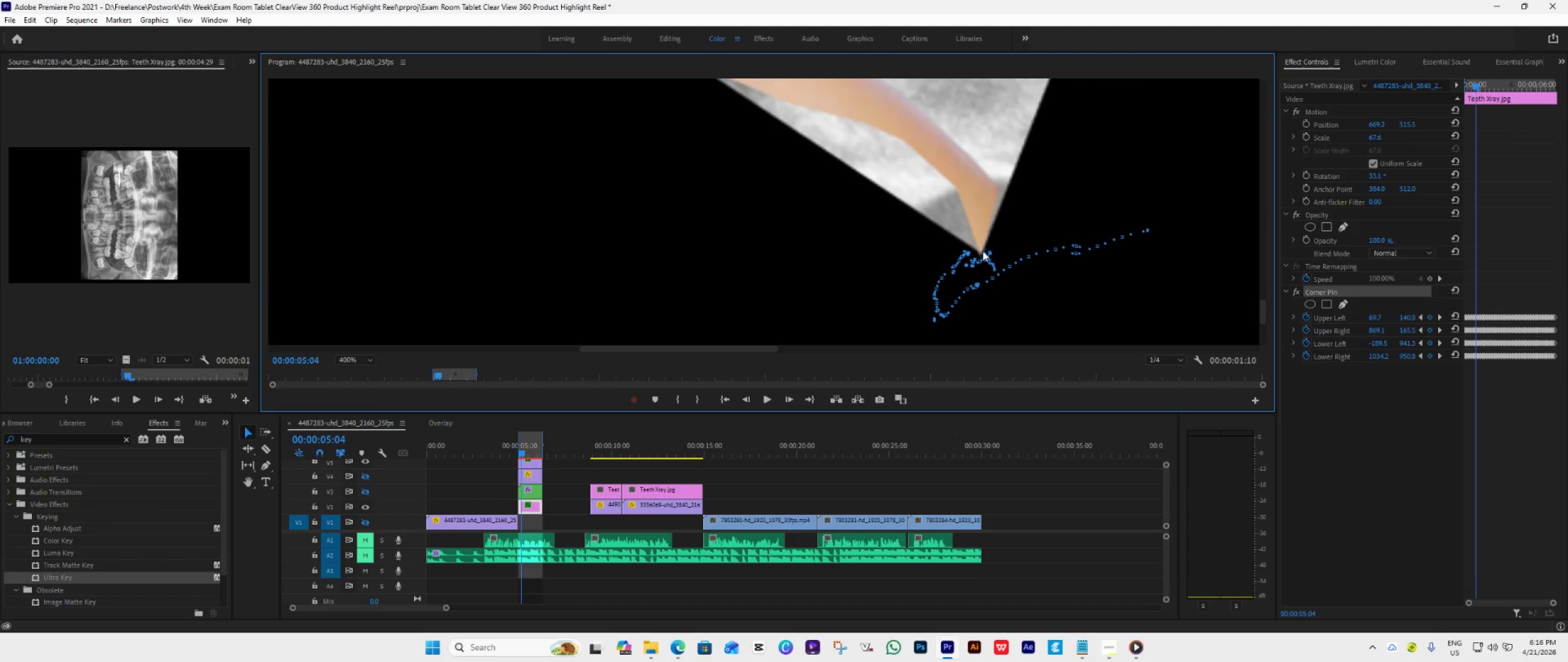 
left_click_drag(start_coordinate=[982, 250], to_coordinate=[984, 260])
 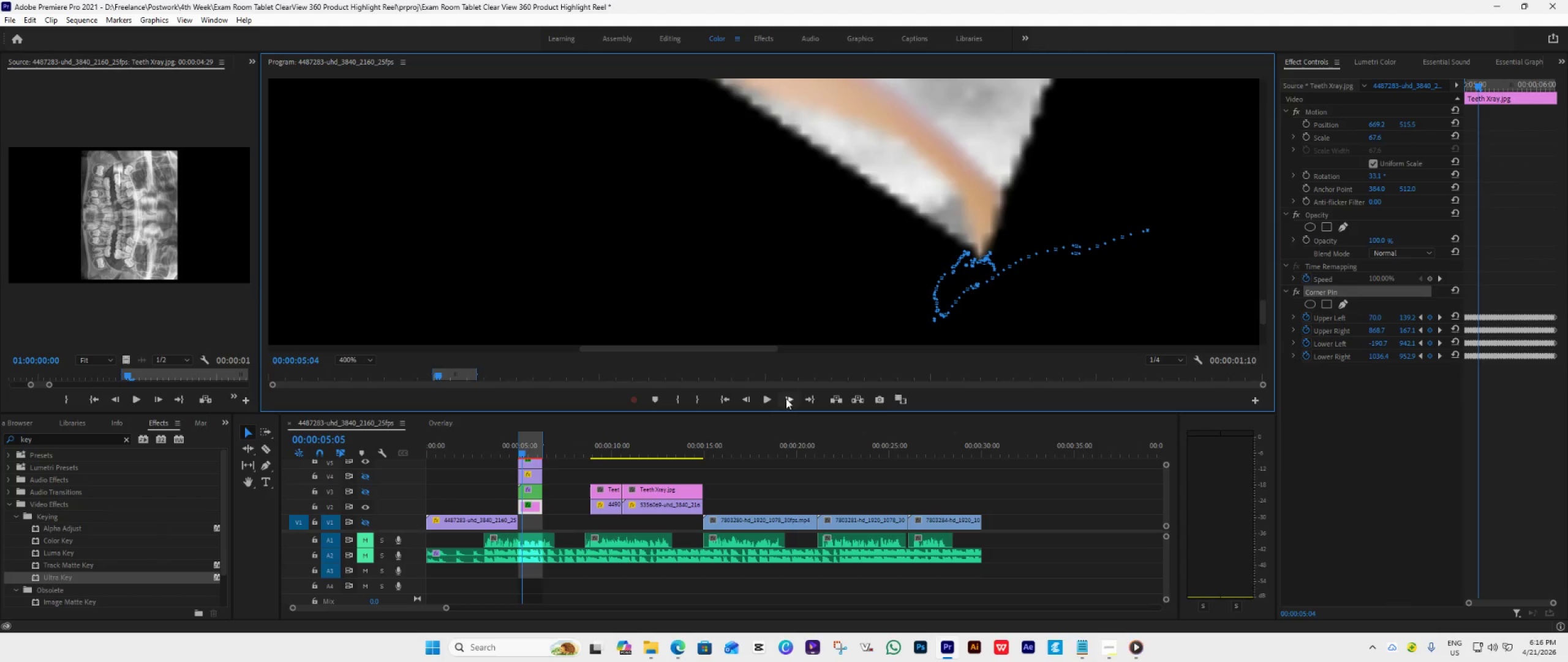 
left_click([786, 398])
 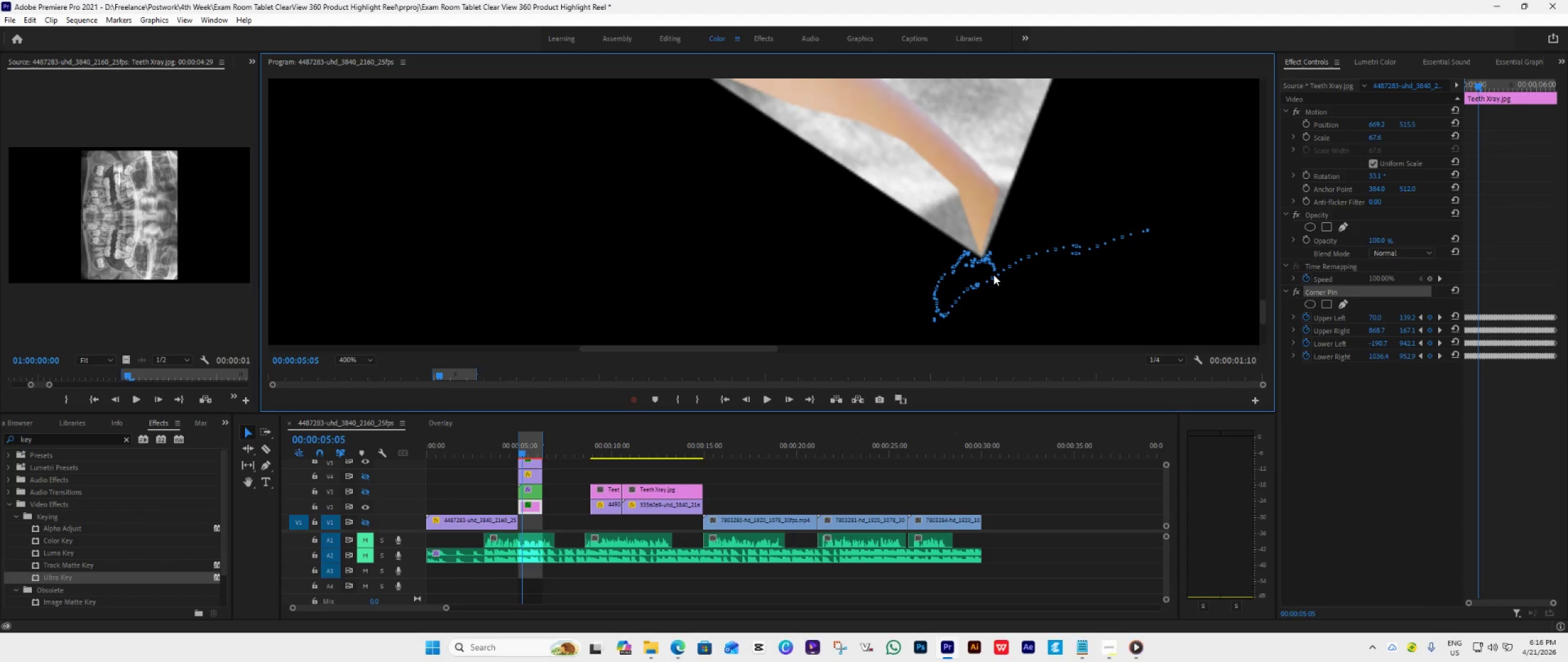 
wait(8.64)
 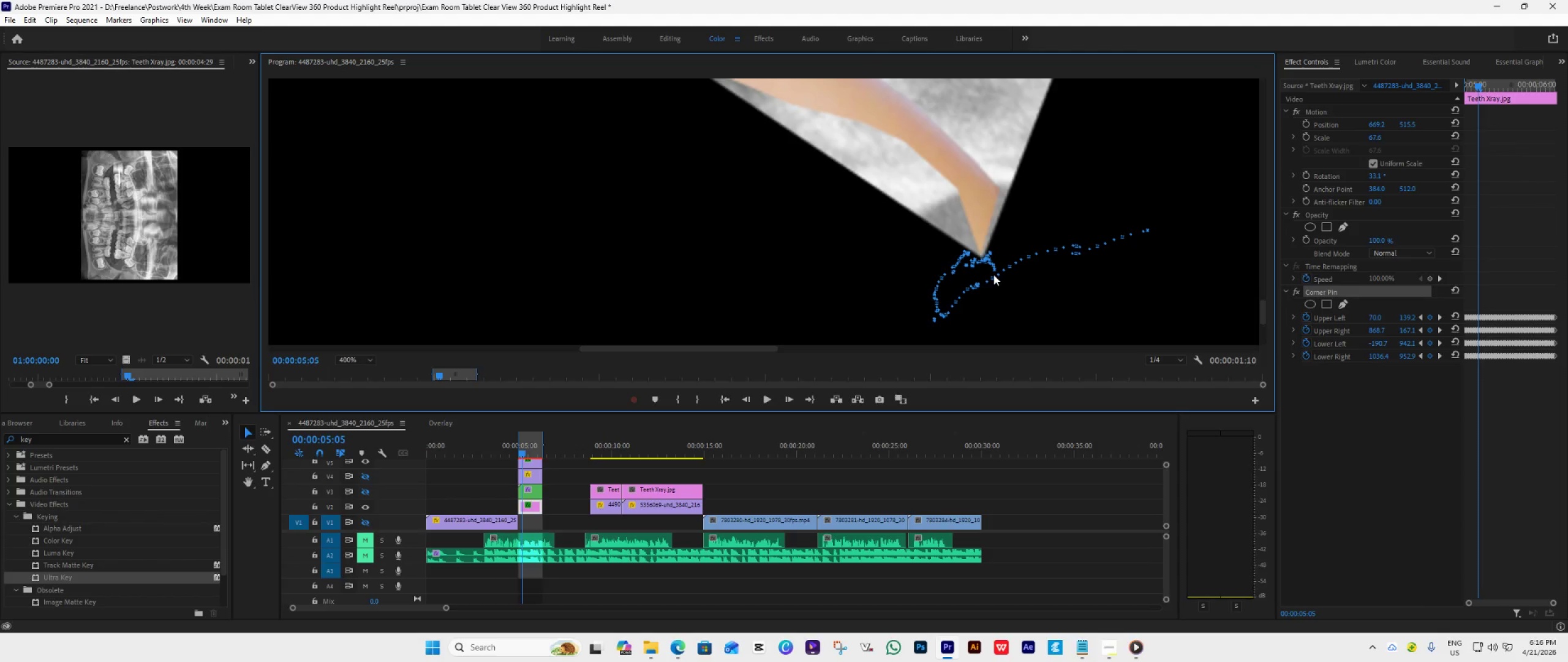 
left_click([790, 403])
 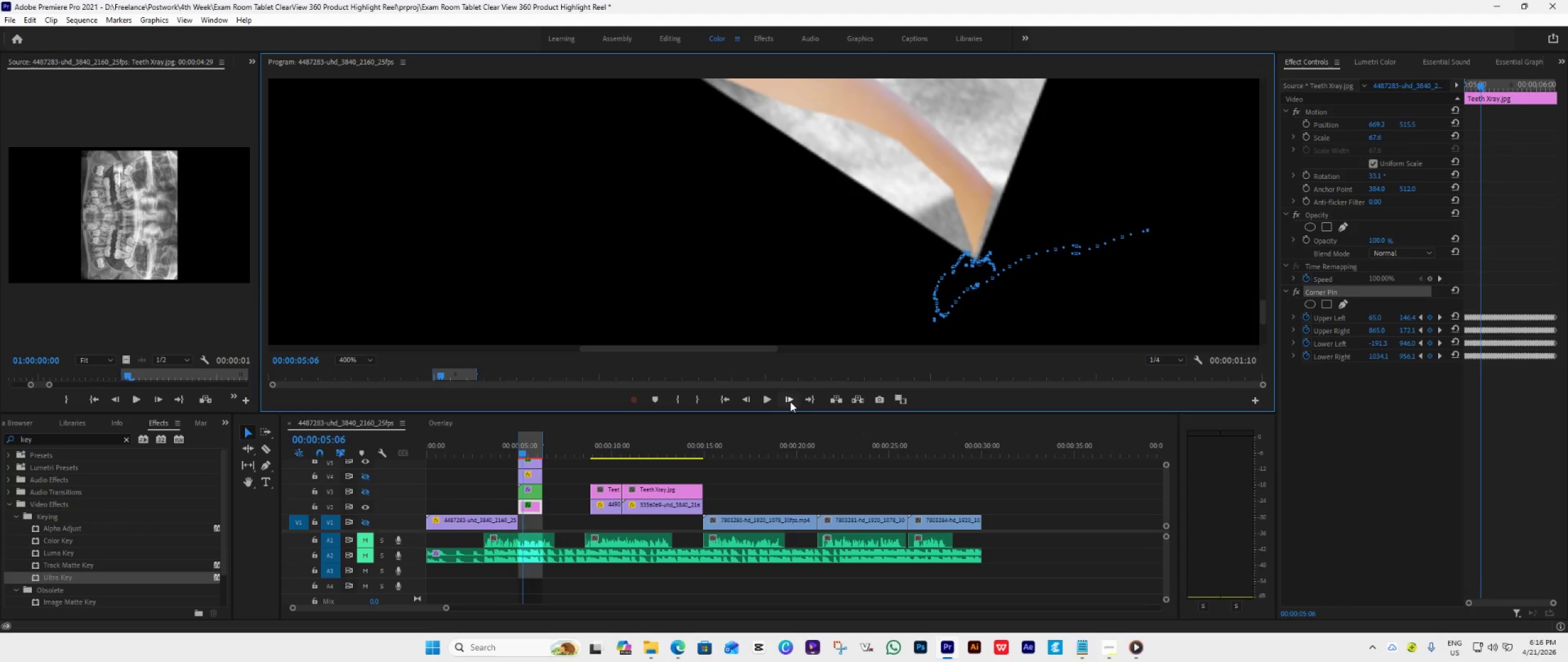 
double_click([790, 401])
 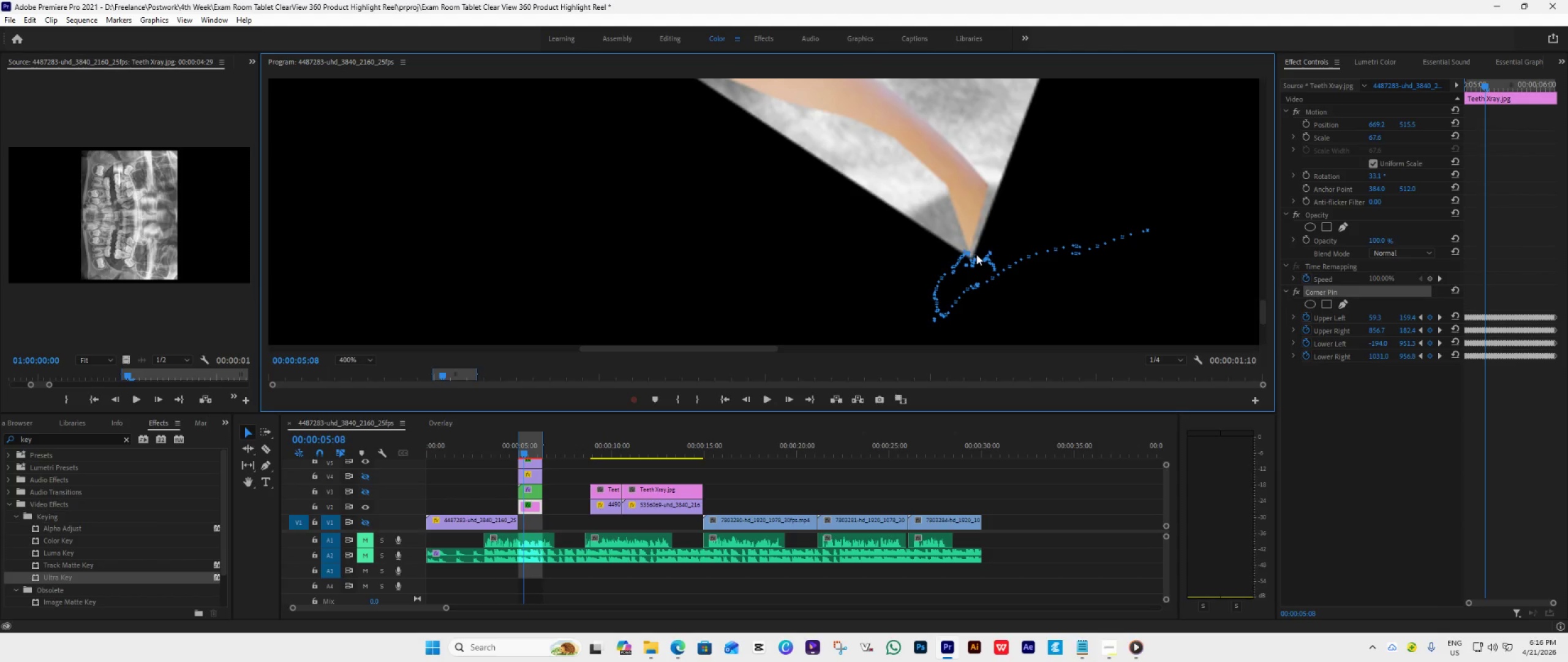 
wait(5.58)
 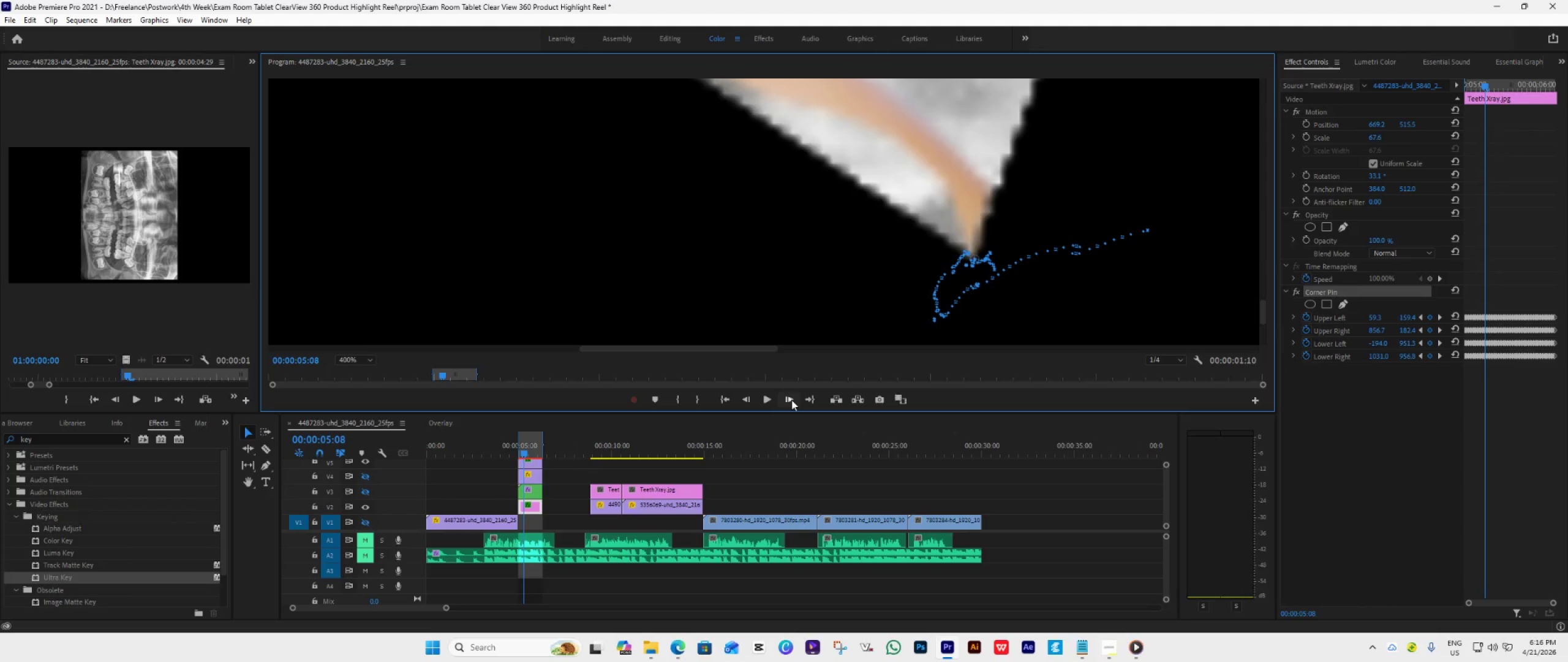 
left_click_drag(start_coordinate=[975, 256], to_coordinate=[975, 249])
 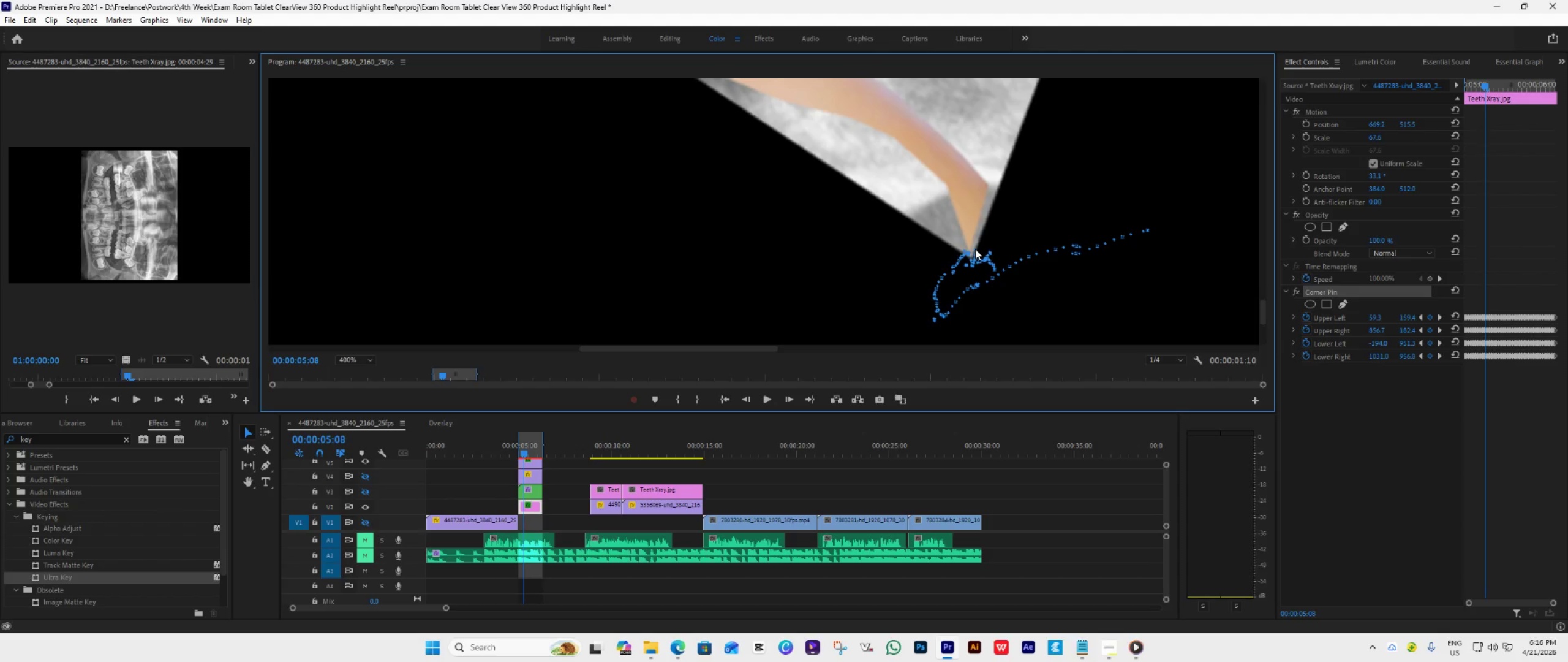 
key(Control+Z)
 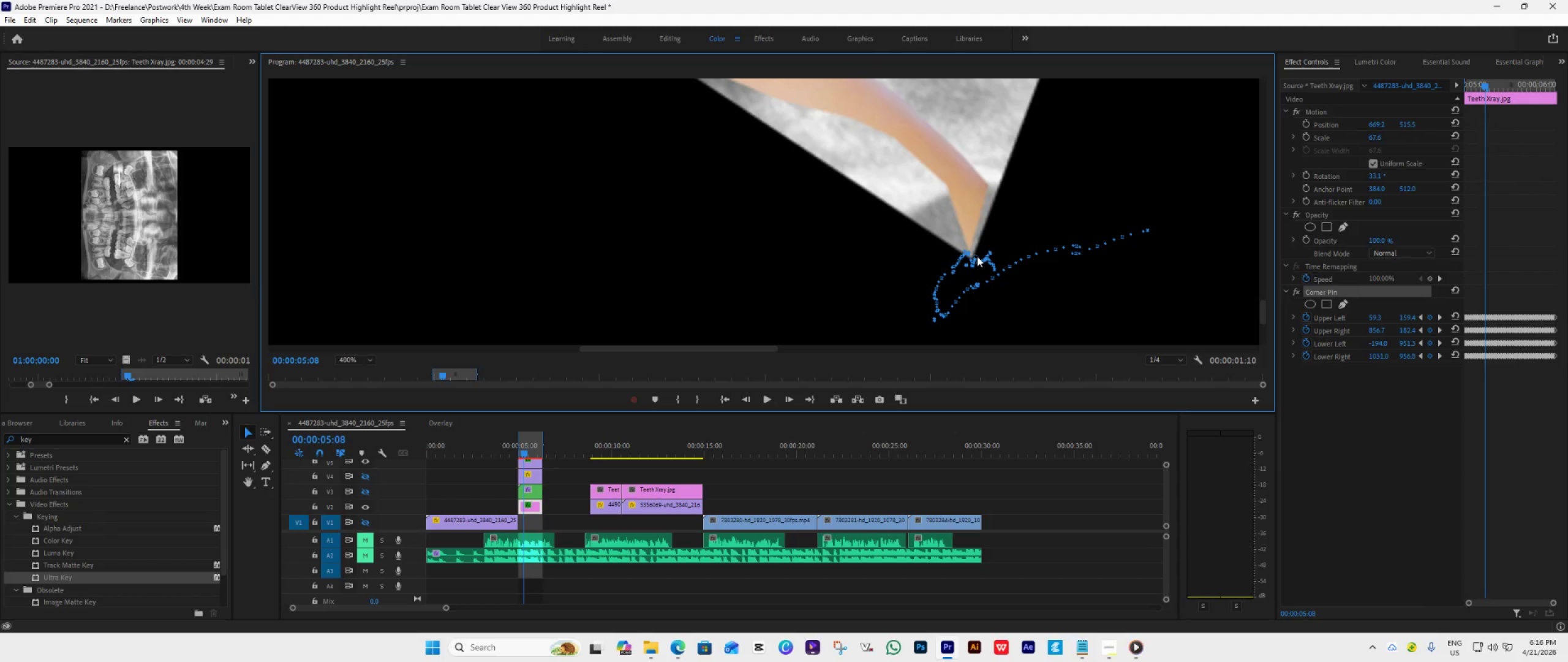 
left_click_drag(start_coordinate=[977, 256], to_coordinate=[973, 256])
 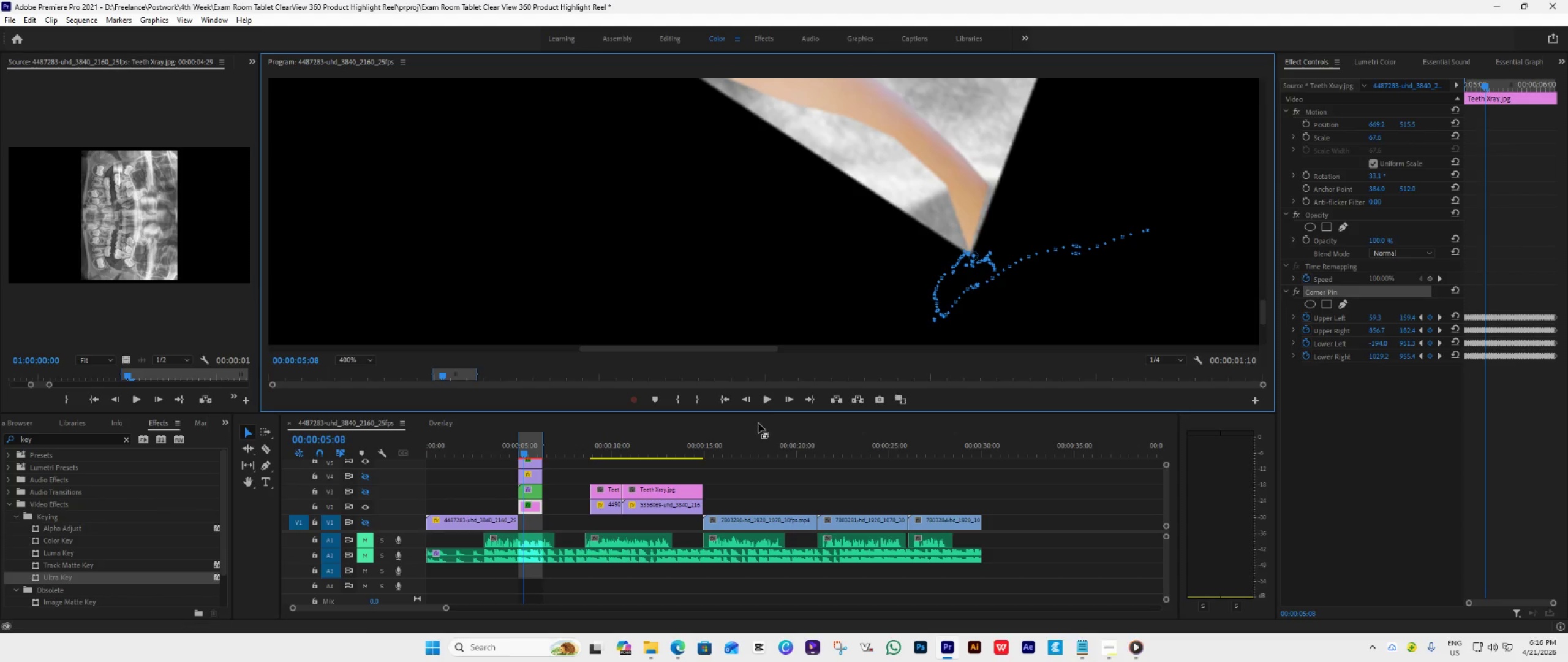 
wait(5.13)
 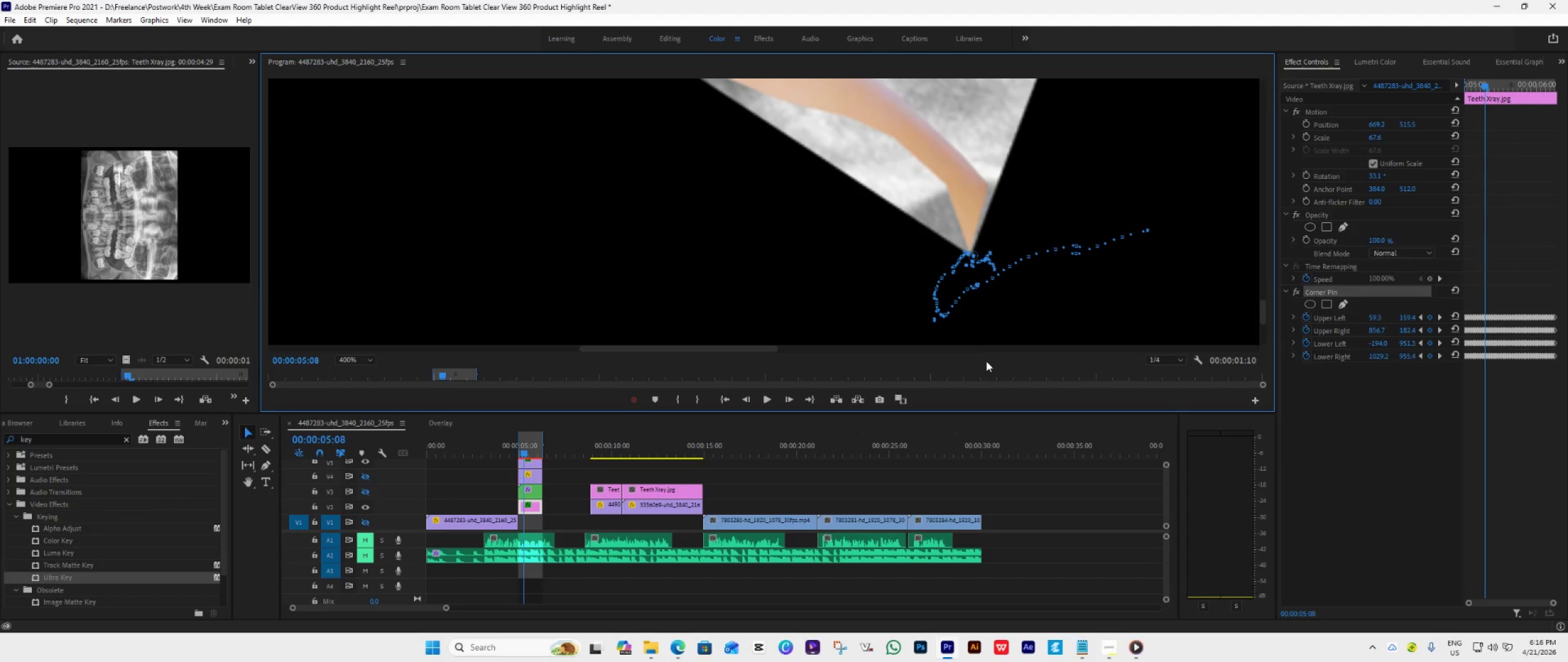 
double_click([790, 397])
 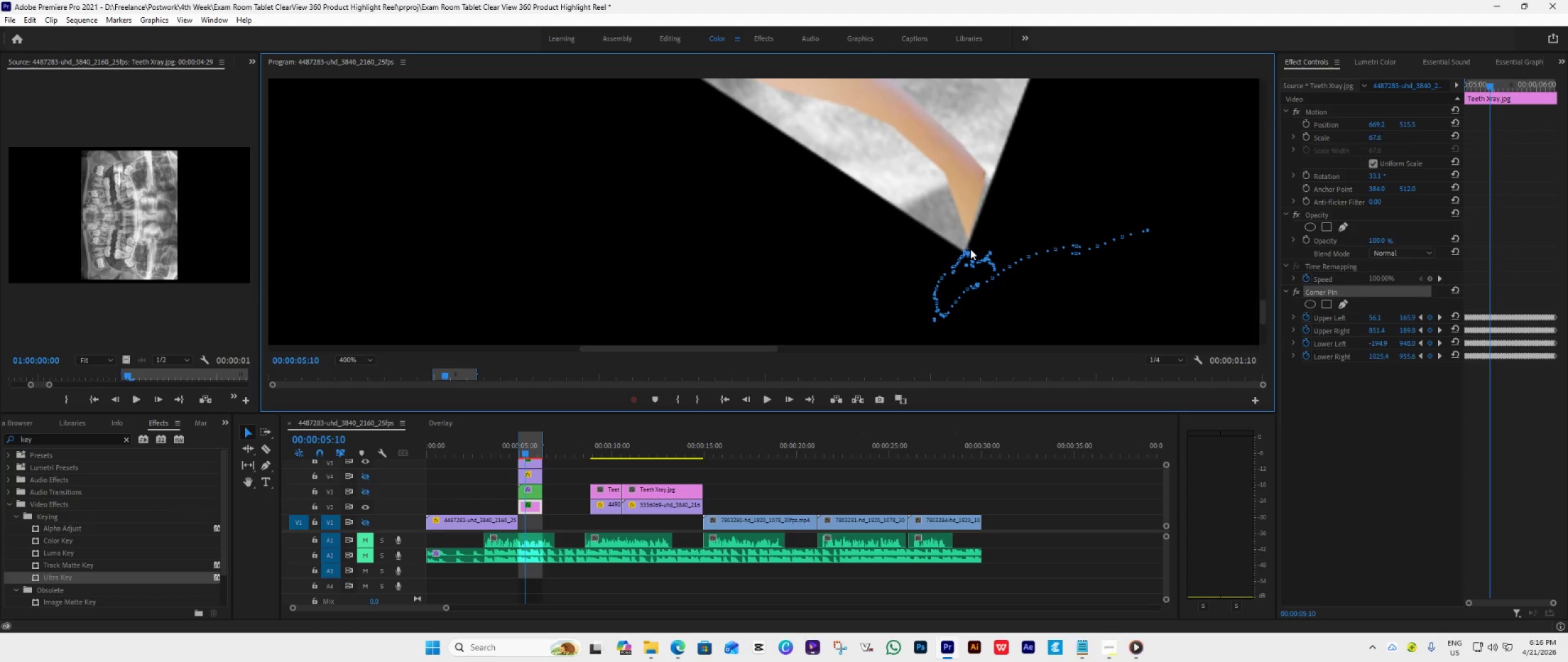 
left_click_drag(start_coordinate=[971, 249], to_coordinate=[972, 245])
 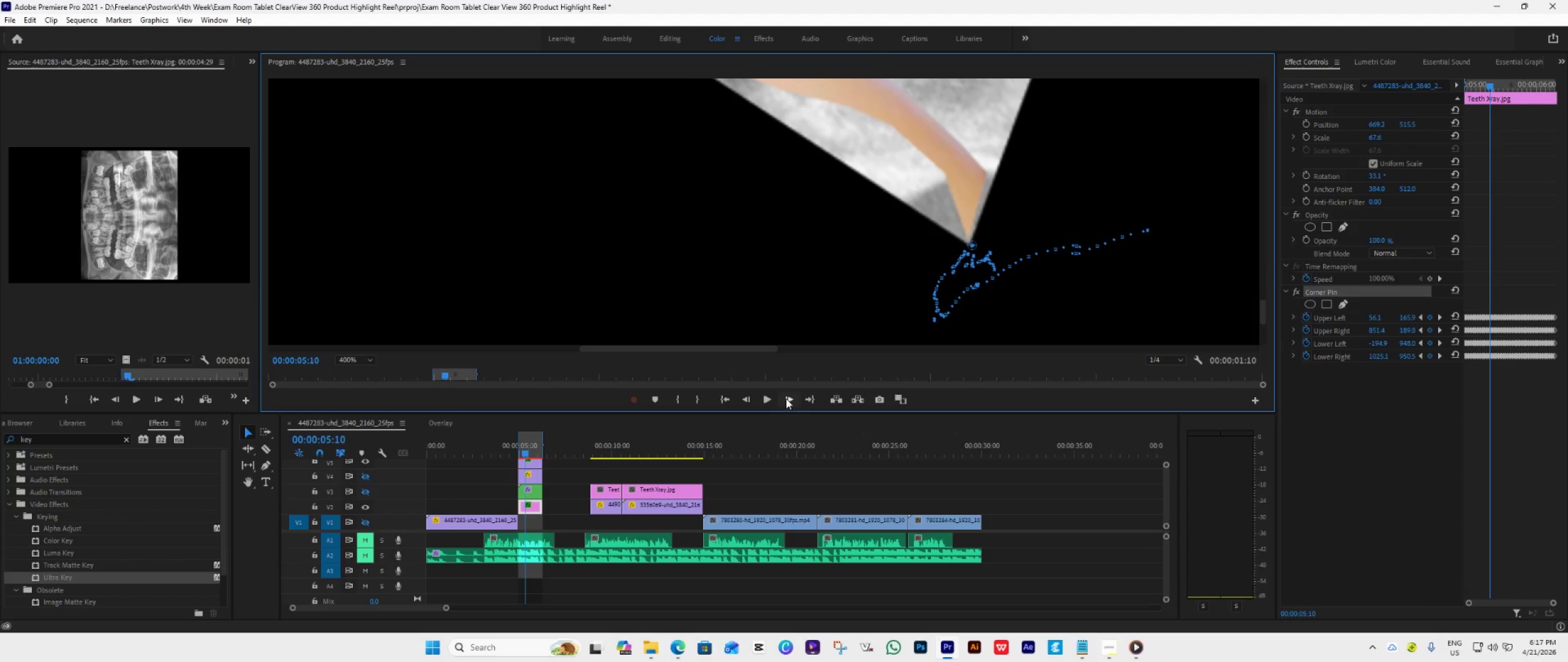 
double_click([786, 398])
 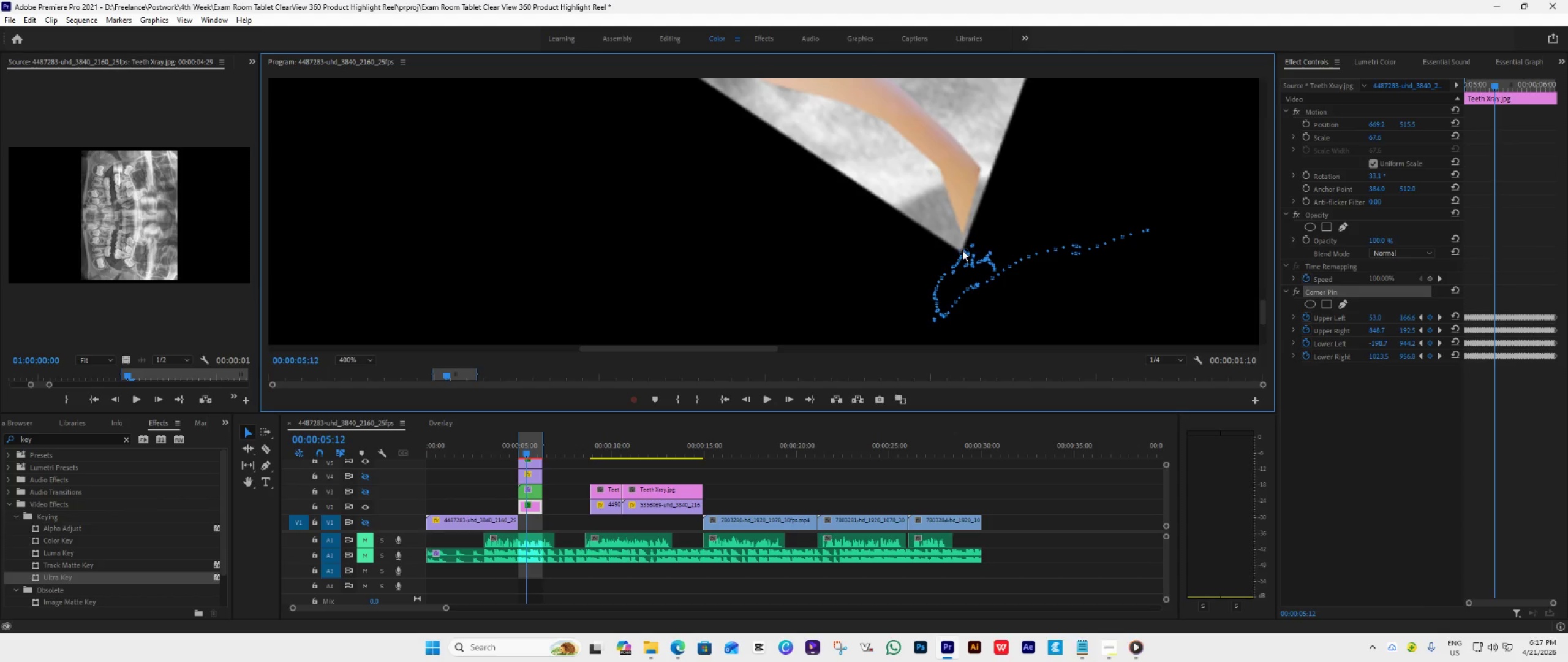 
left_click_drag(start_coordinate=[961, 249], to_coordinate=[967, 238])
 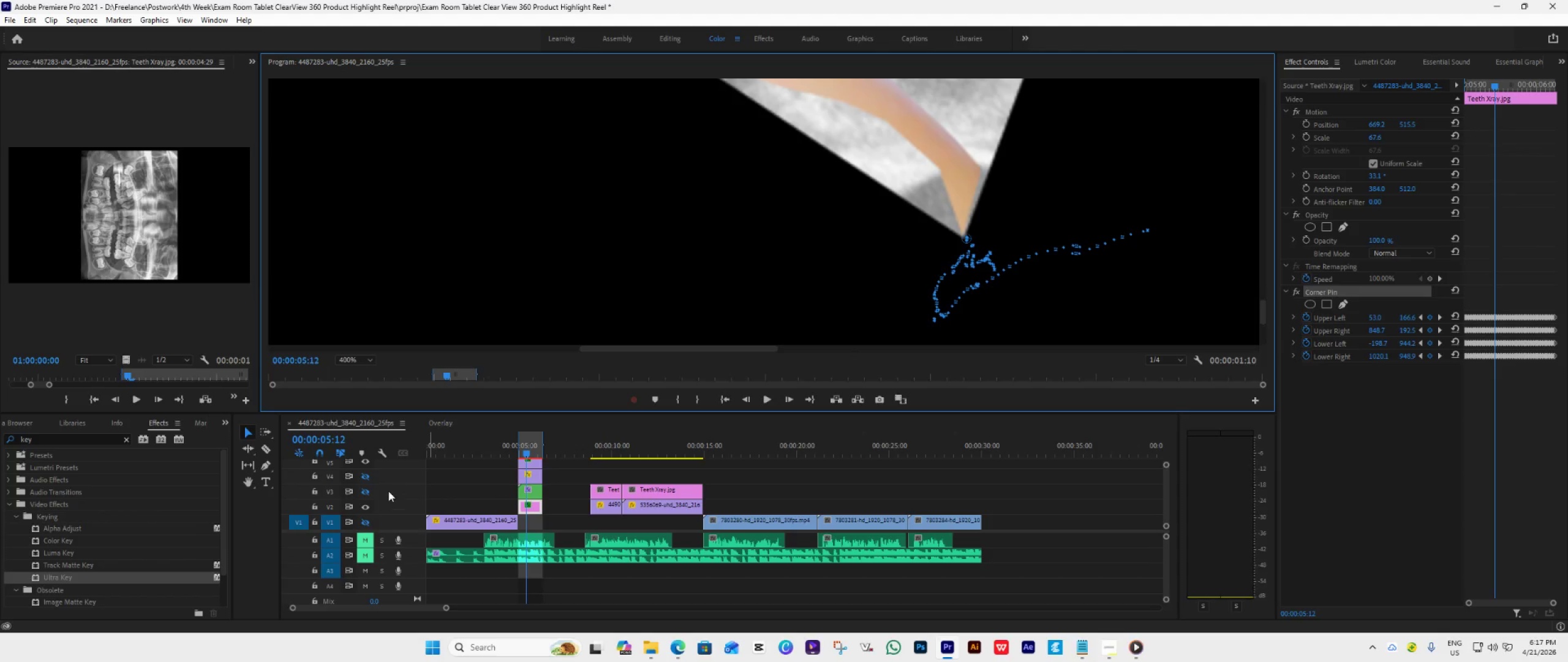 
left_click([367, 475])
 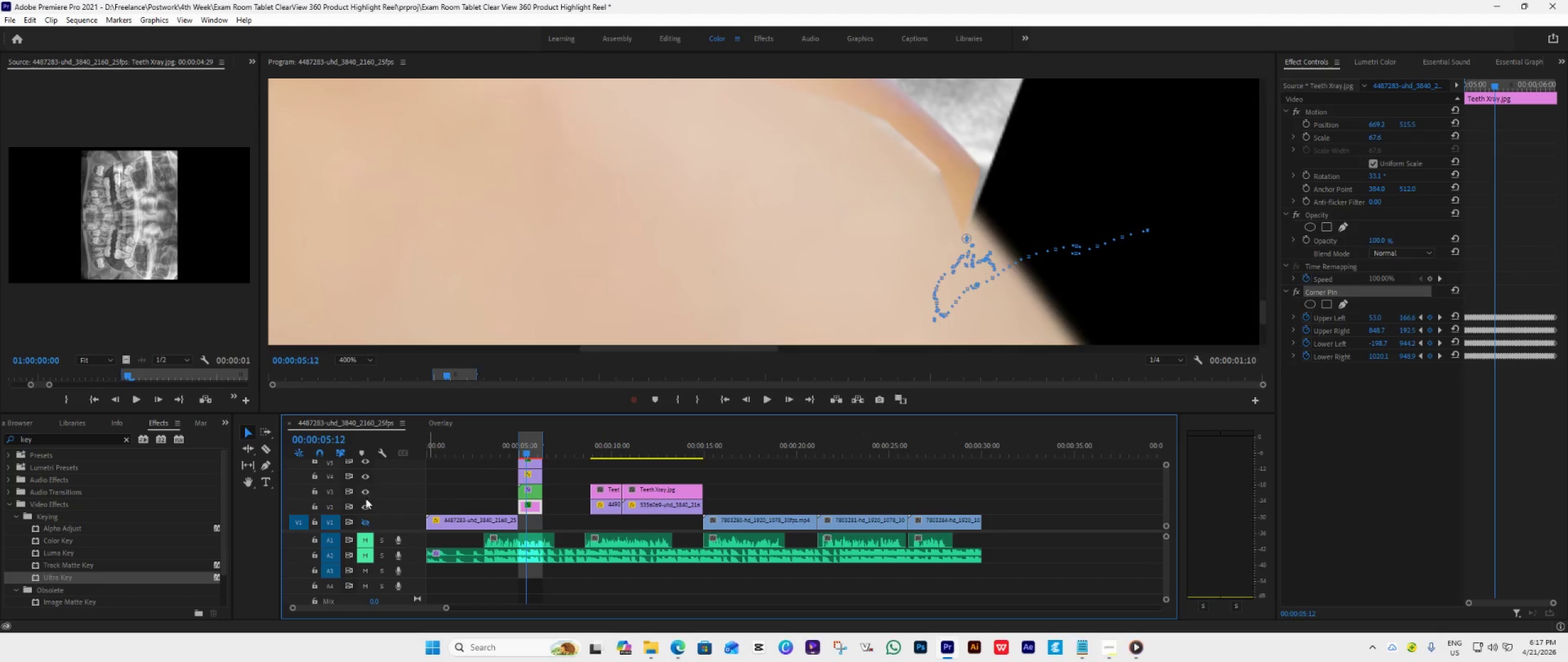 
left_click([367, 492])
 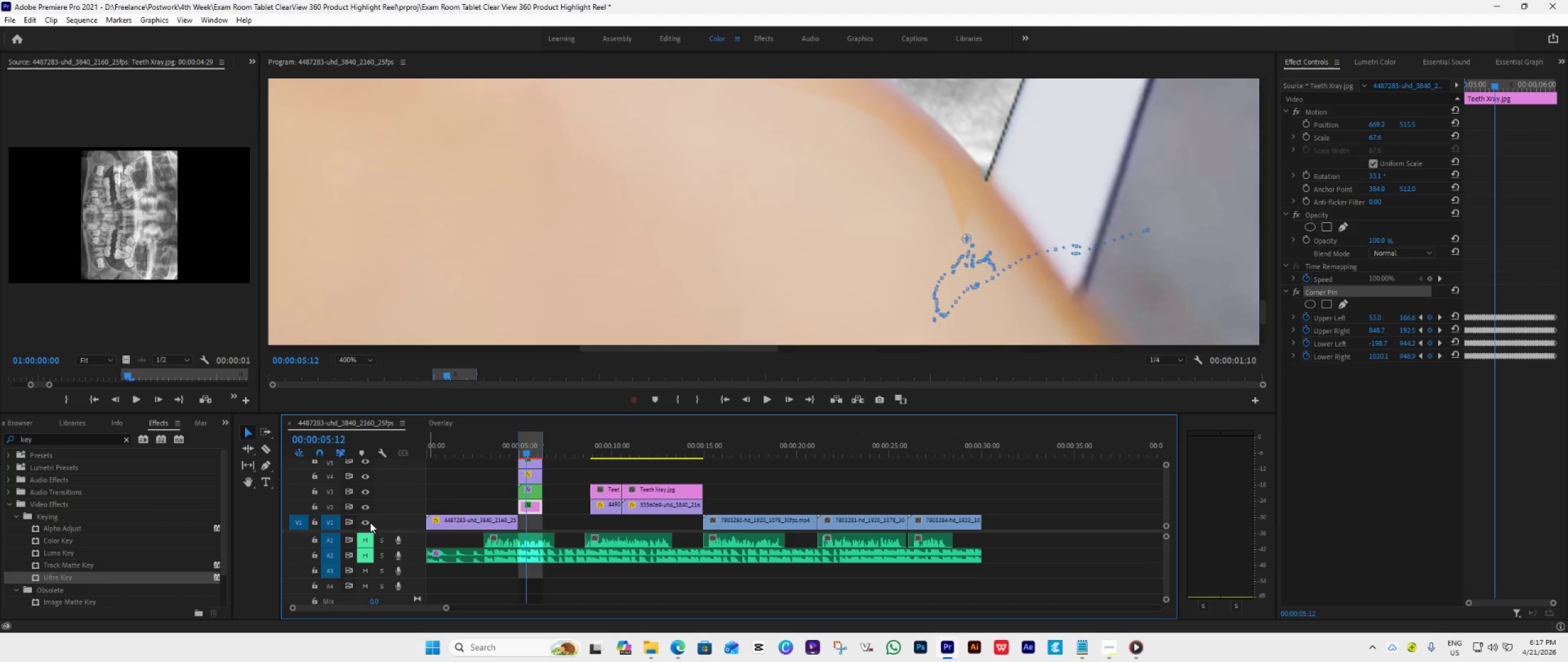 
left_click([370, 522])
 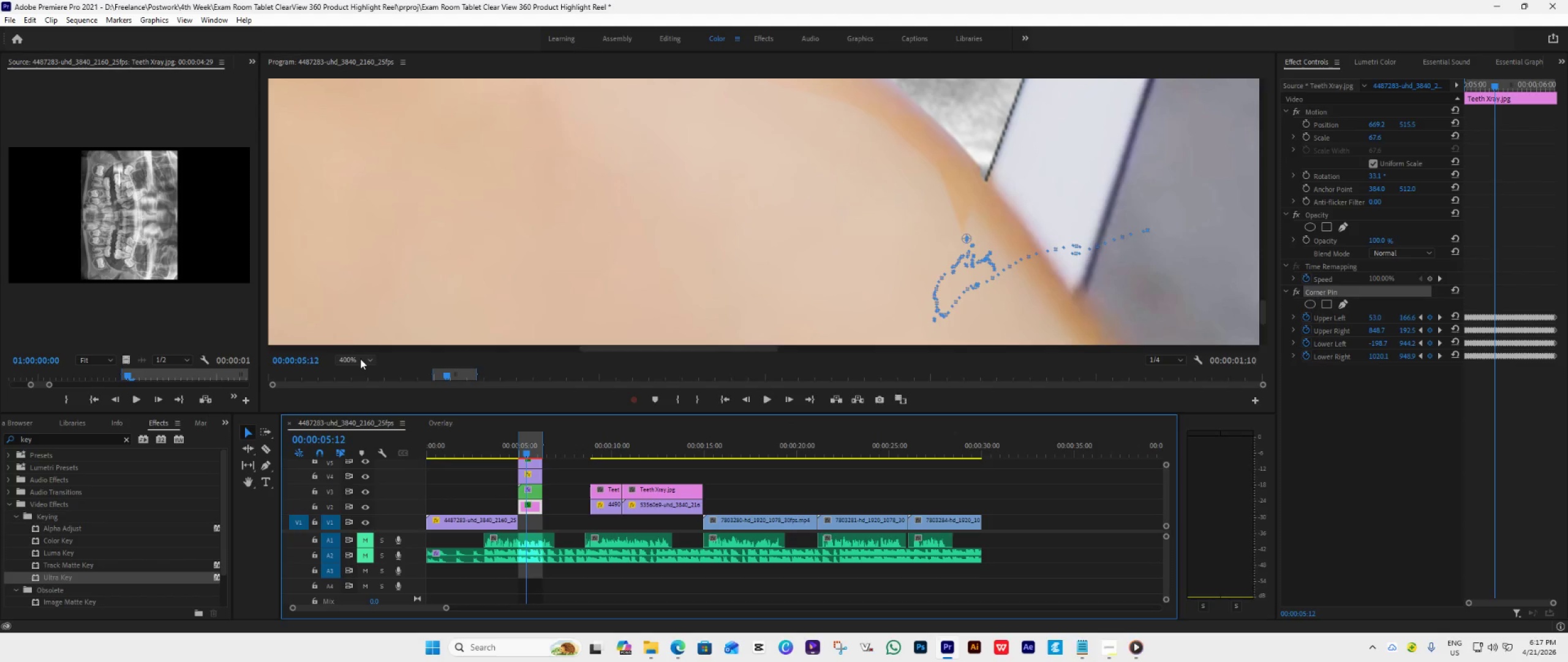 
double_click([359, 360])
 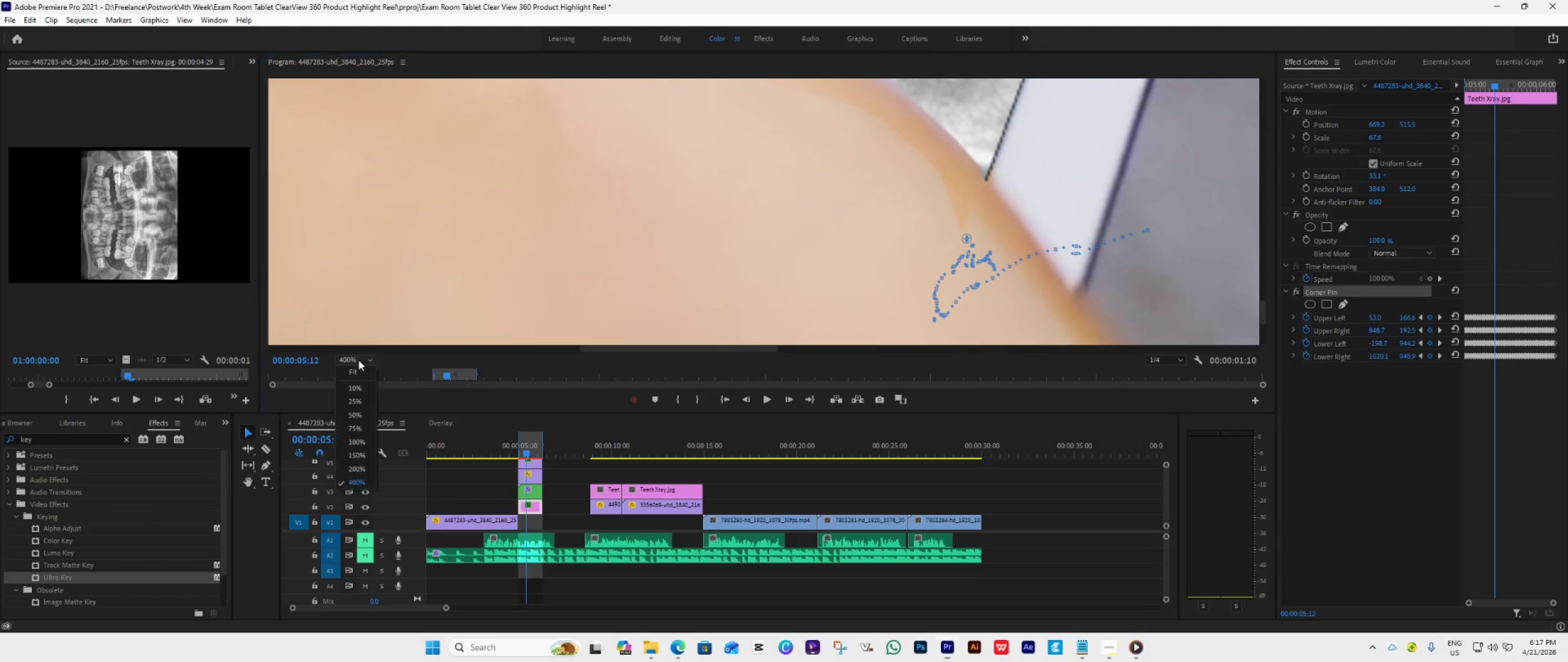 
left_click([358, 360])
 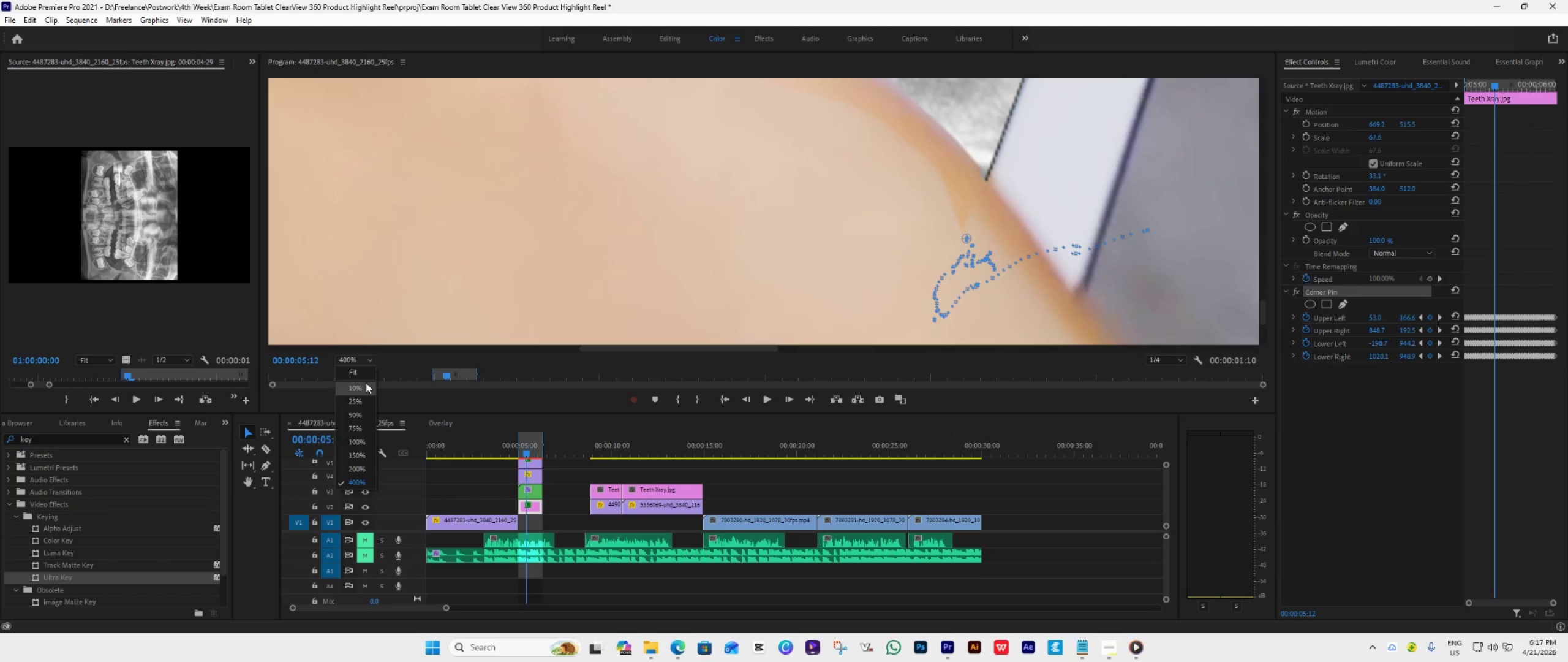 
double_click([357, 371])
 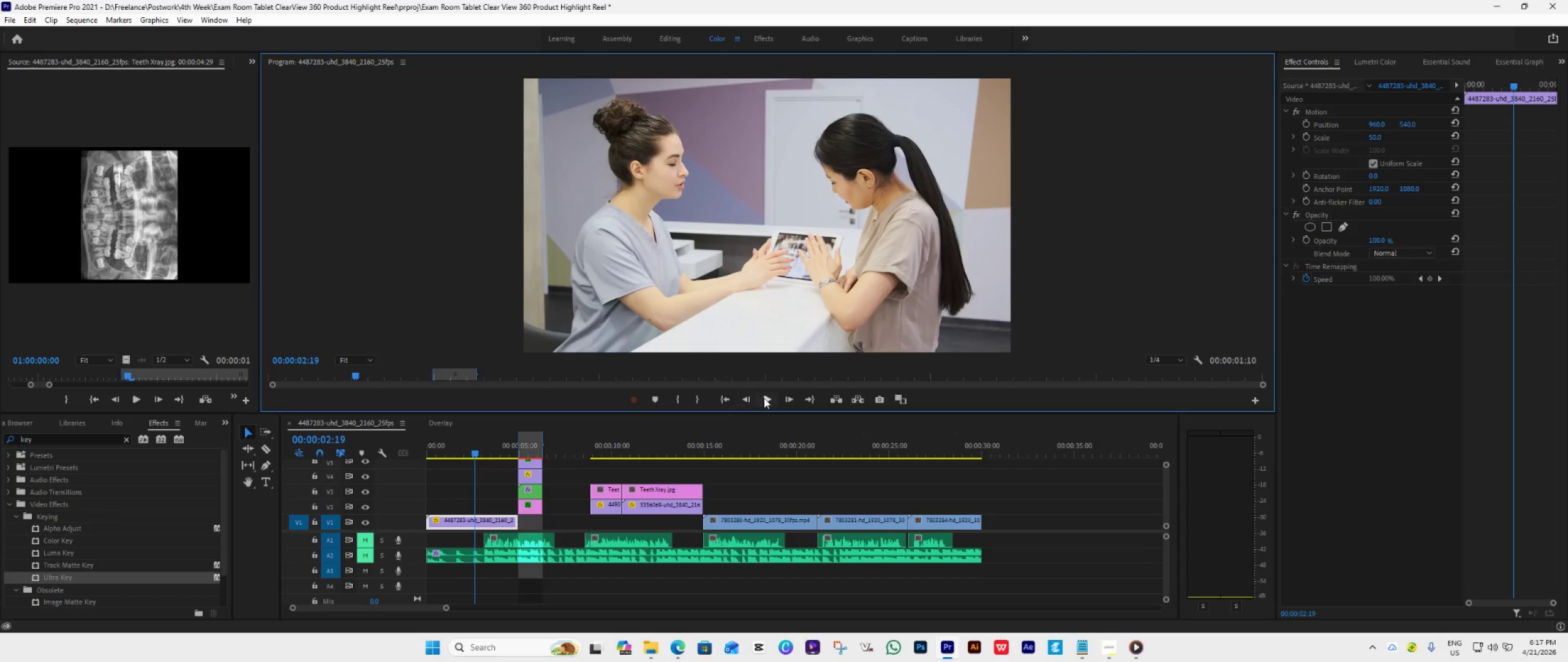 
mouse_move([761, 412])
 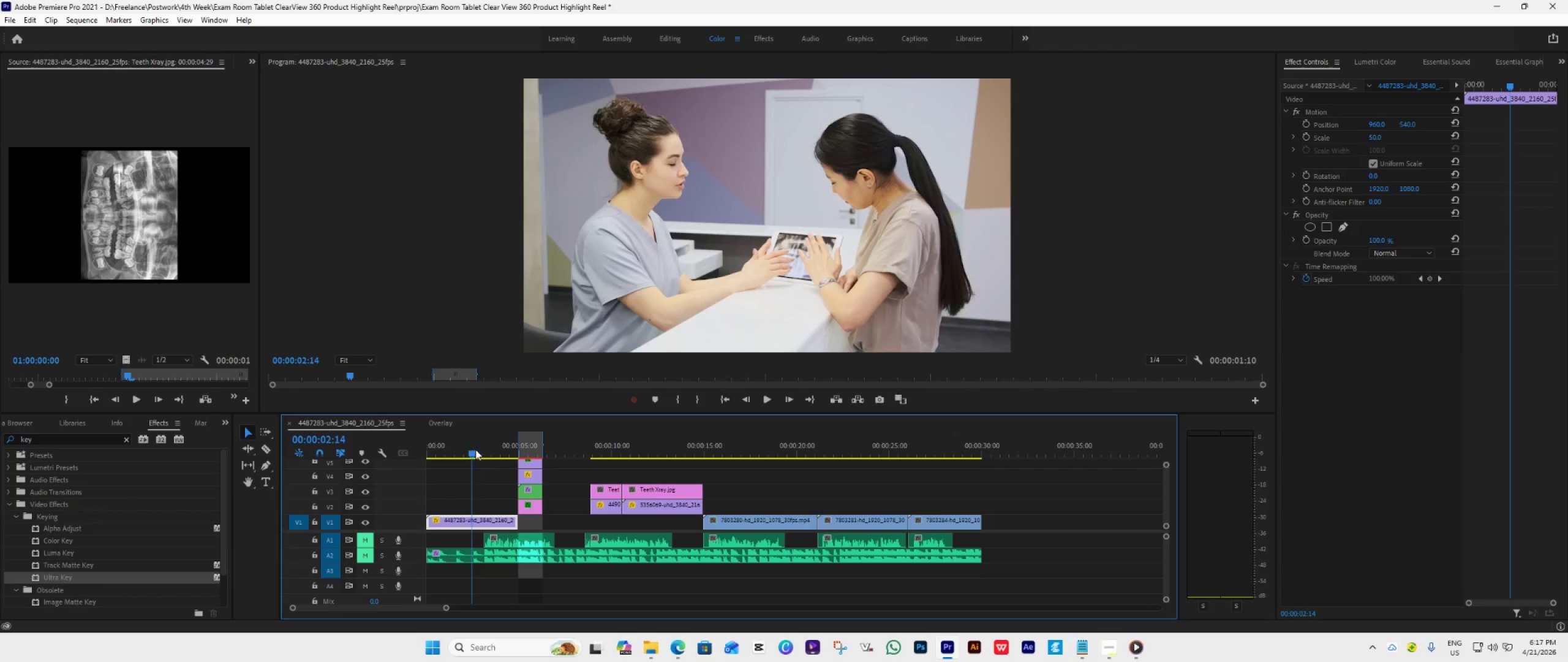 
left_click_drag(start_coordinate=[473, 448], to_coordinate=[524, 461])
 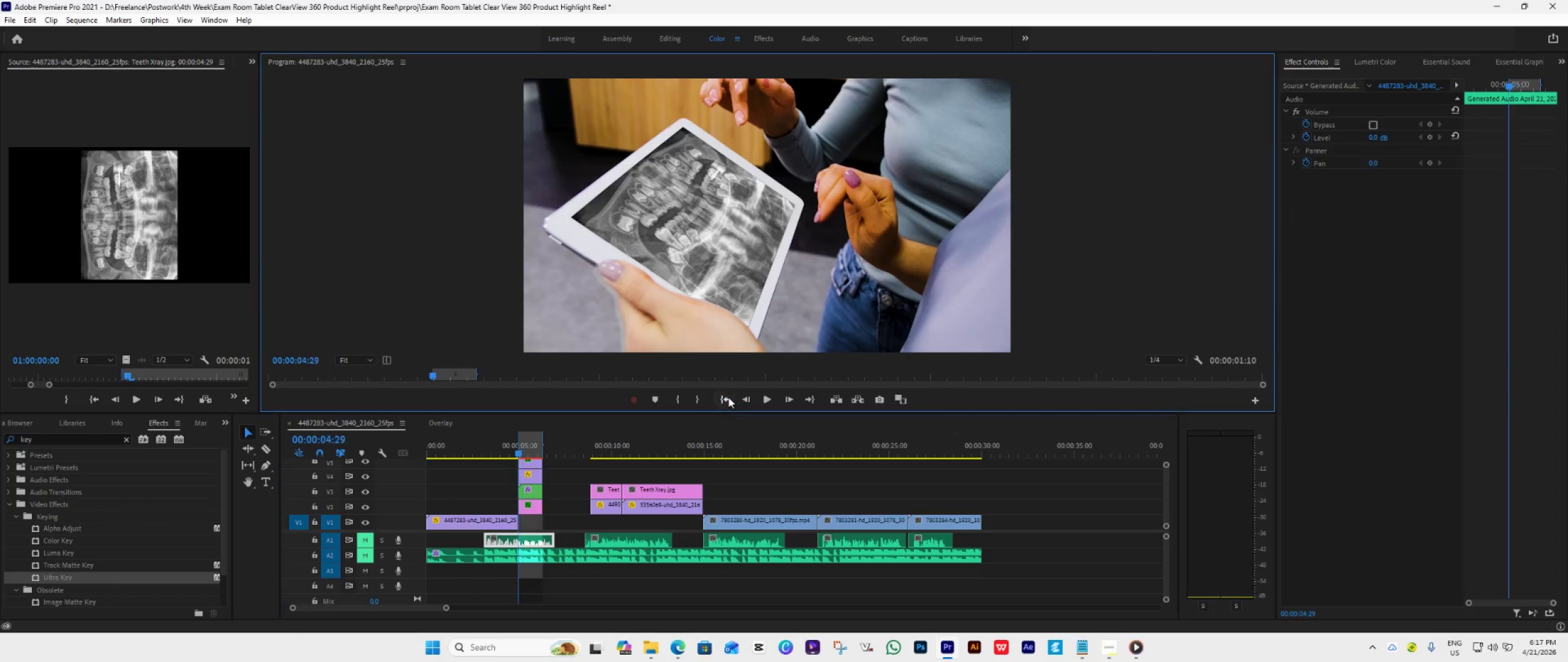 
double_click([728, 397])
 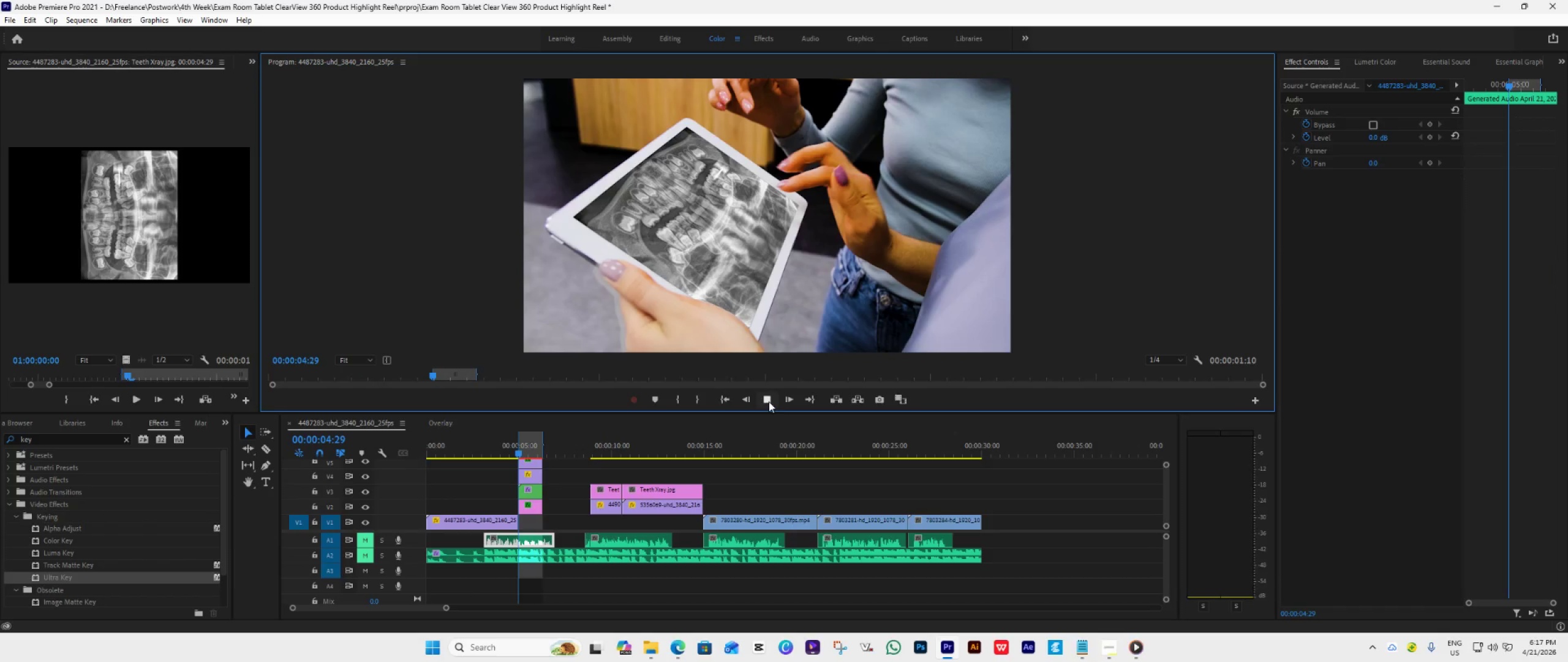 
double_click([769, 401])
 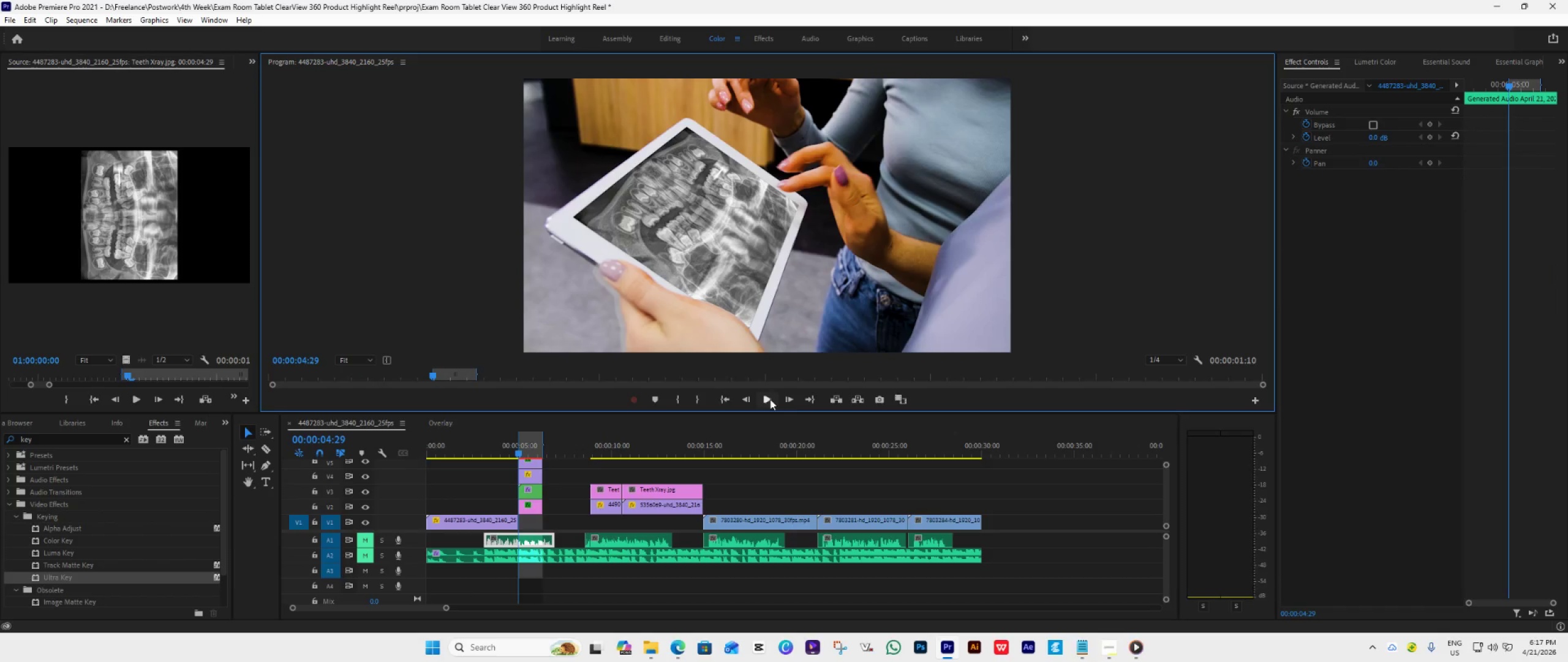 
double_click([770, 399])
 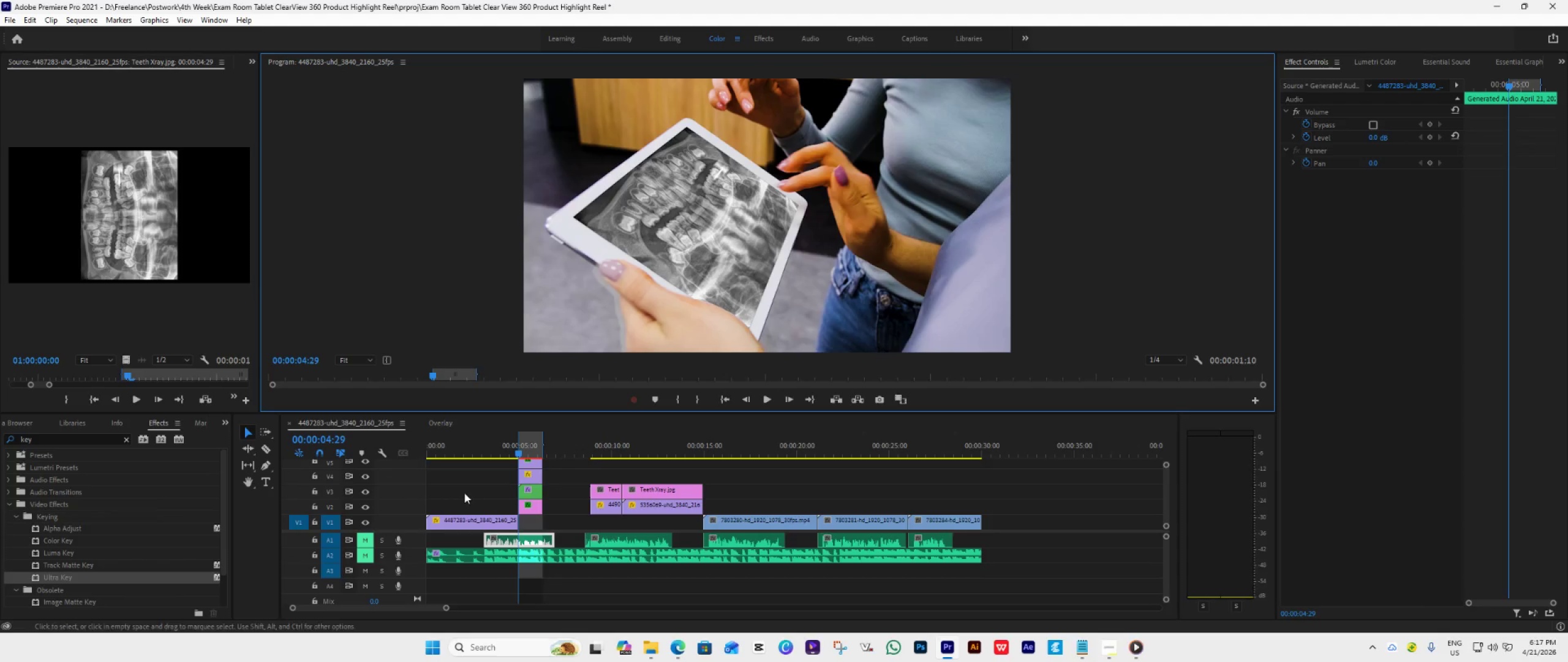 
left_click([366, 489])
 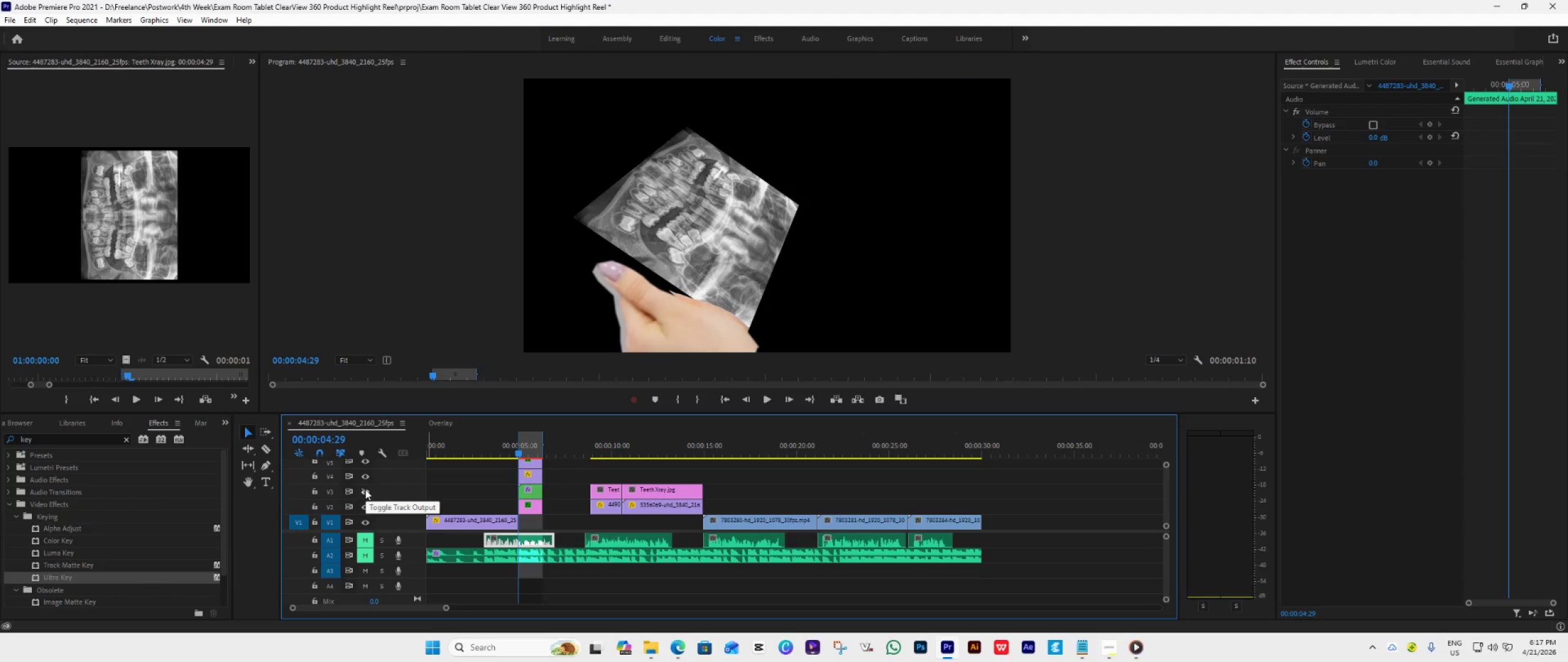 
left_click([365, 489])
 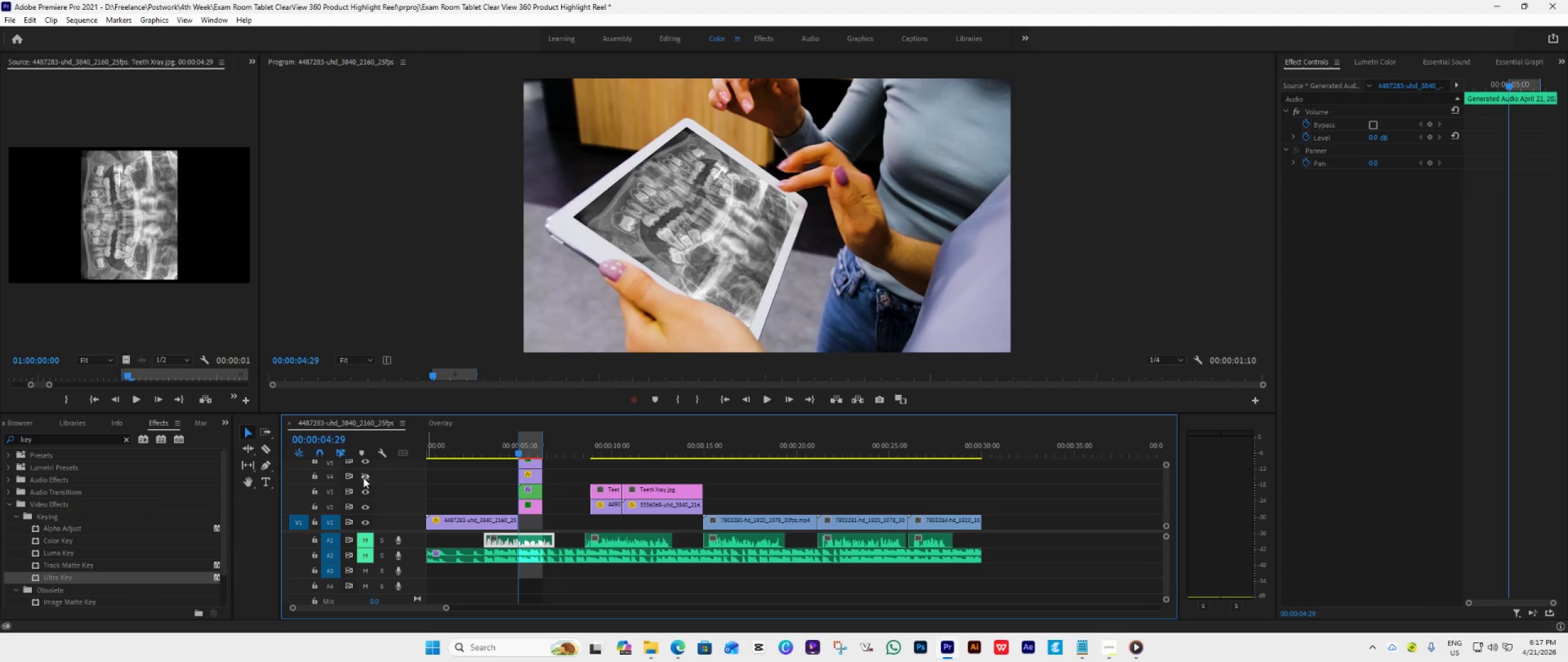 
left_click([363, 477])
 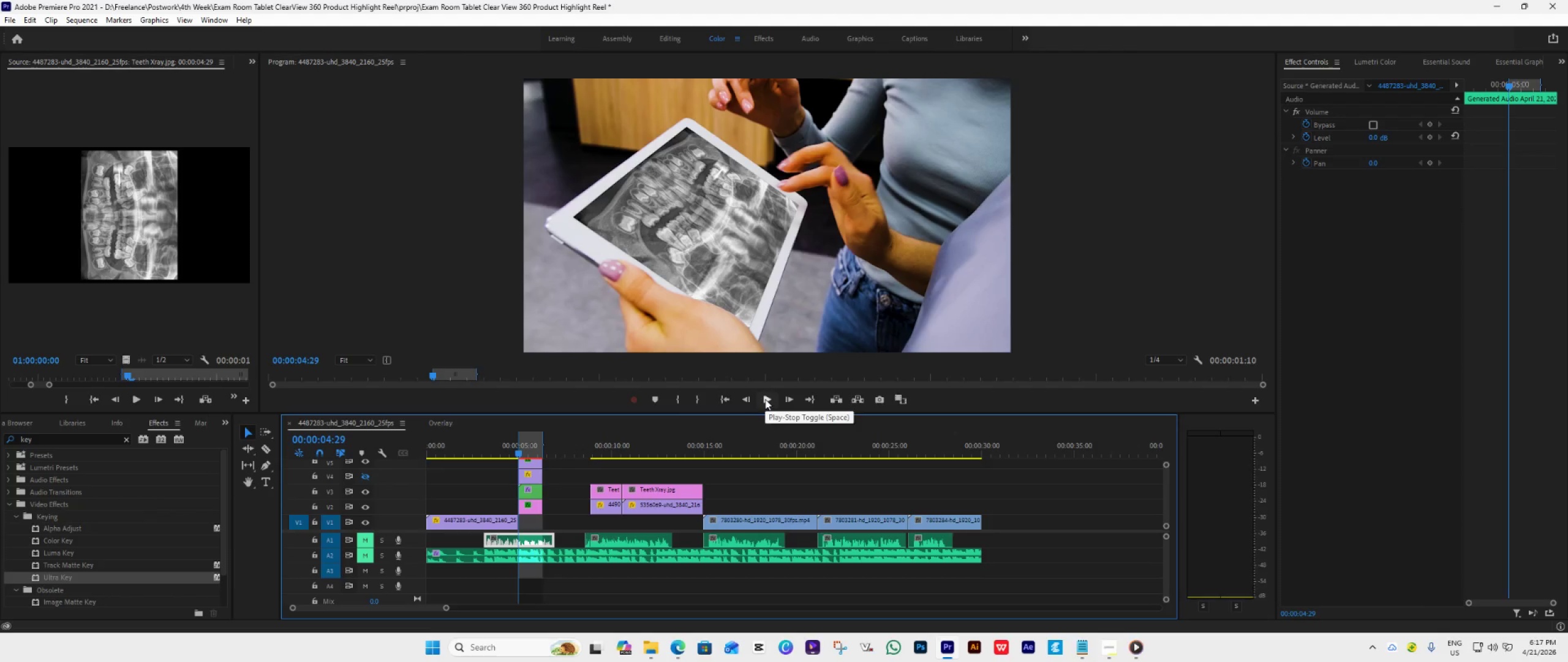 
left_click([765, 399])
 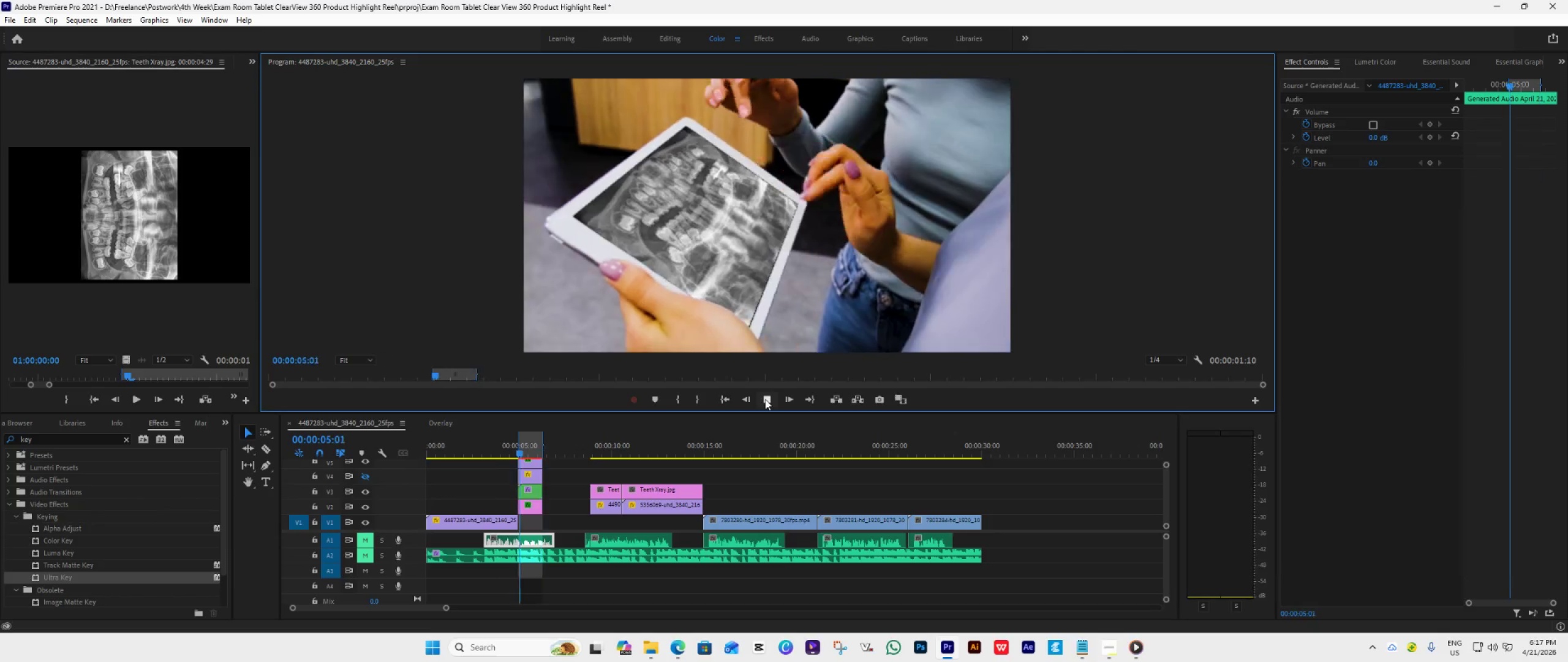 
left_click([765, 399])
 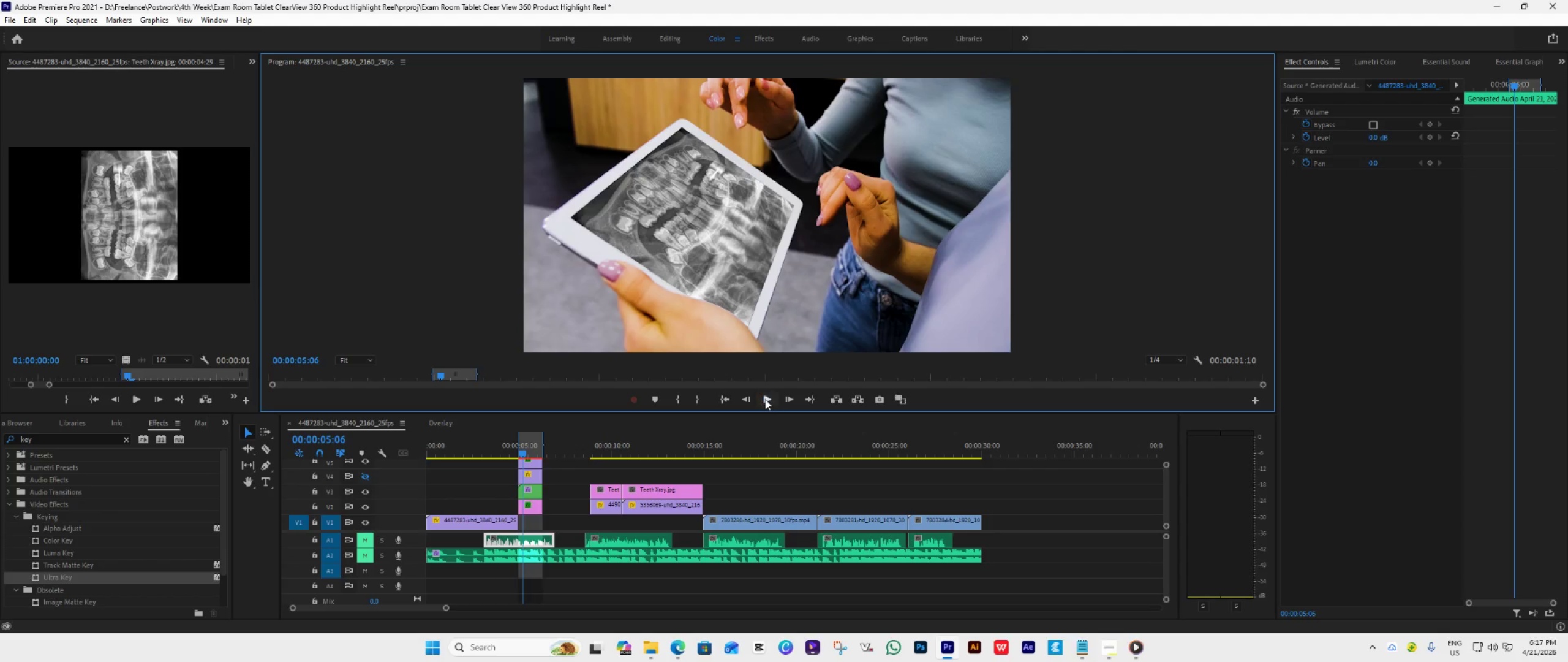 
left_click([765, 399])
 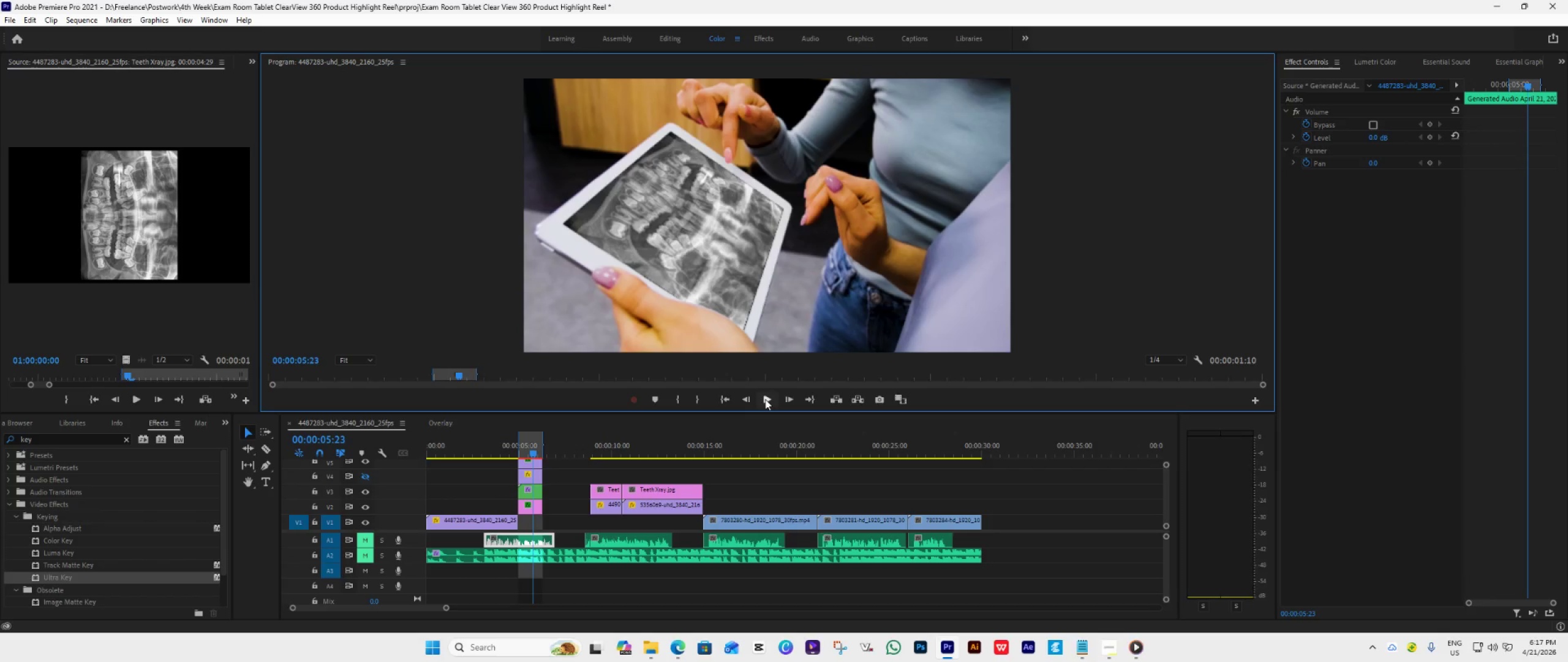 
left_click([765, 399])
 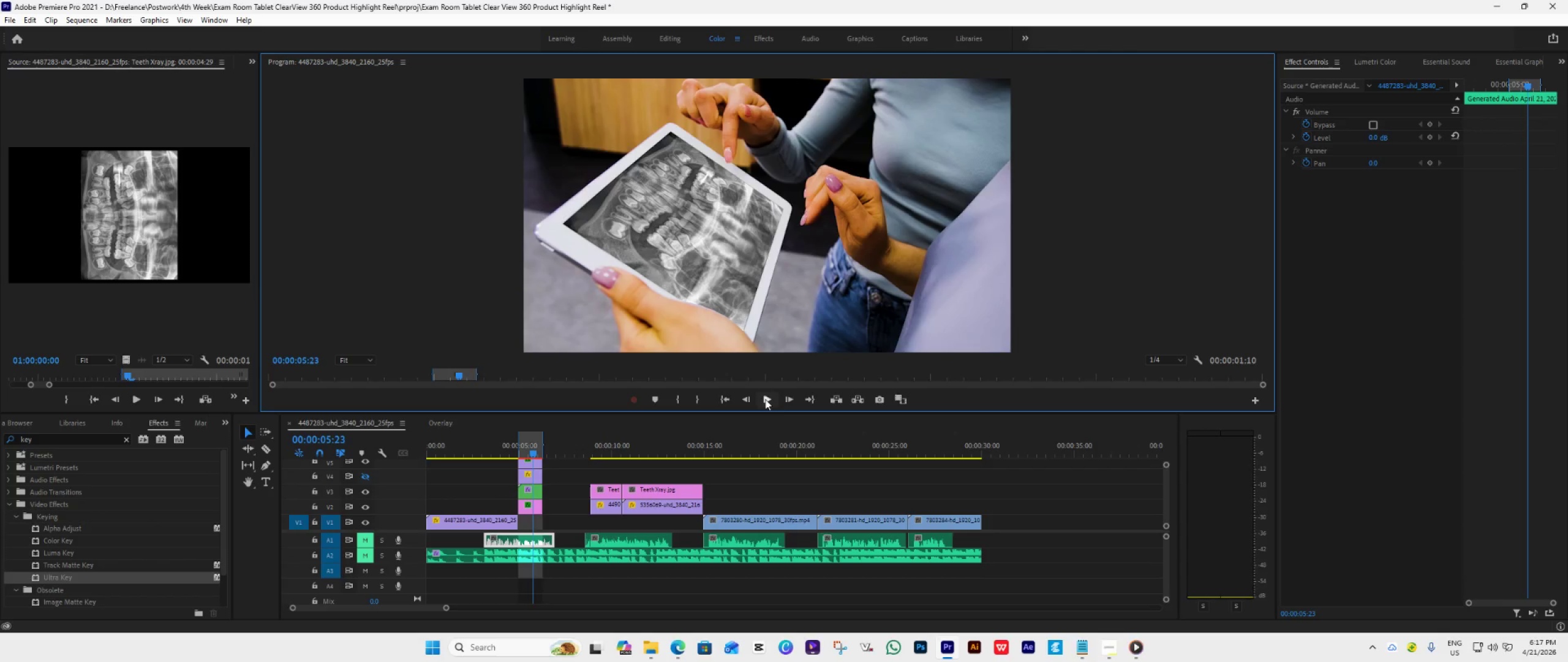 
left_click([765, 399])
 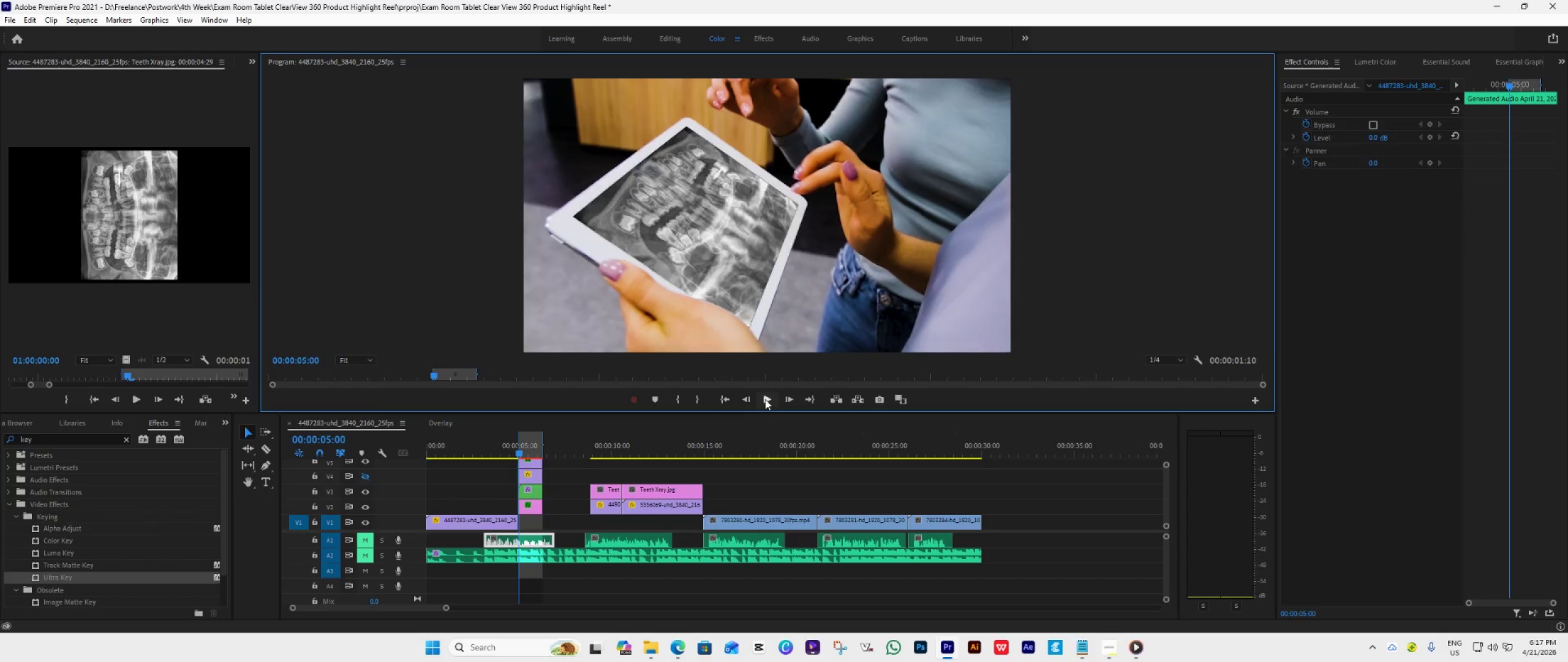 
left_click([765, 399])
 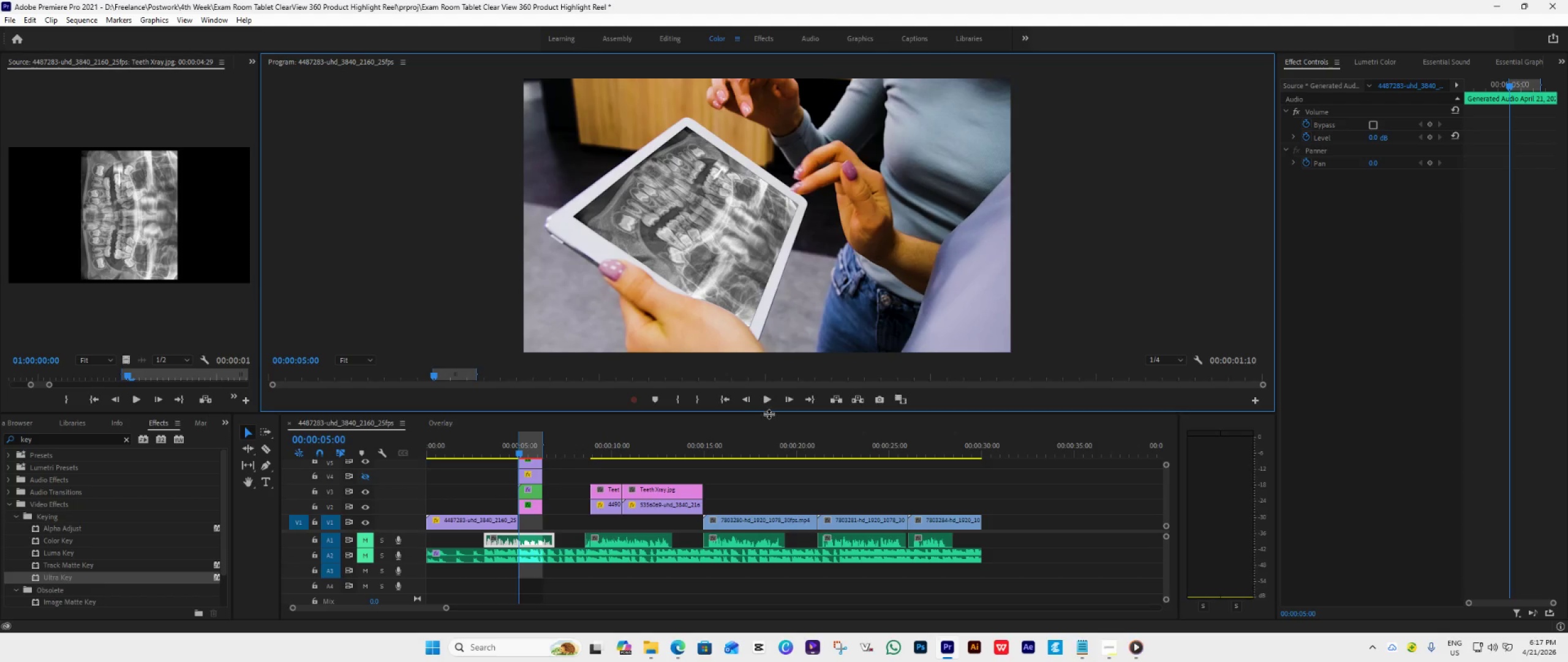 
wait(13.73)
 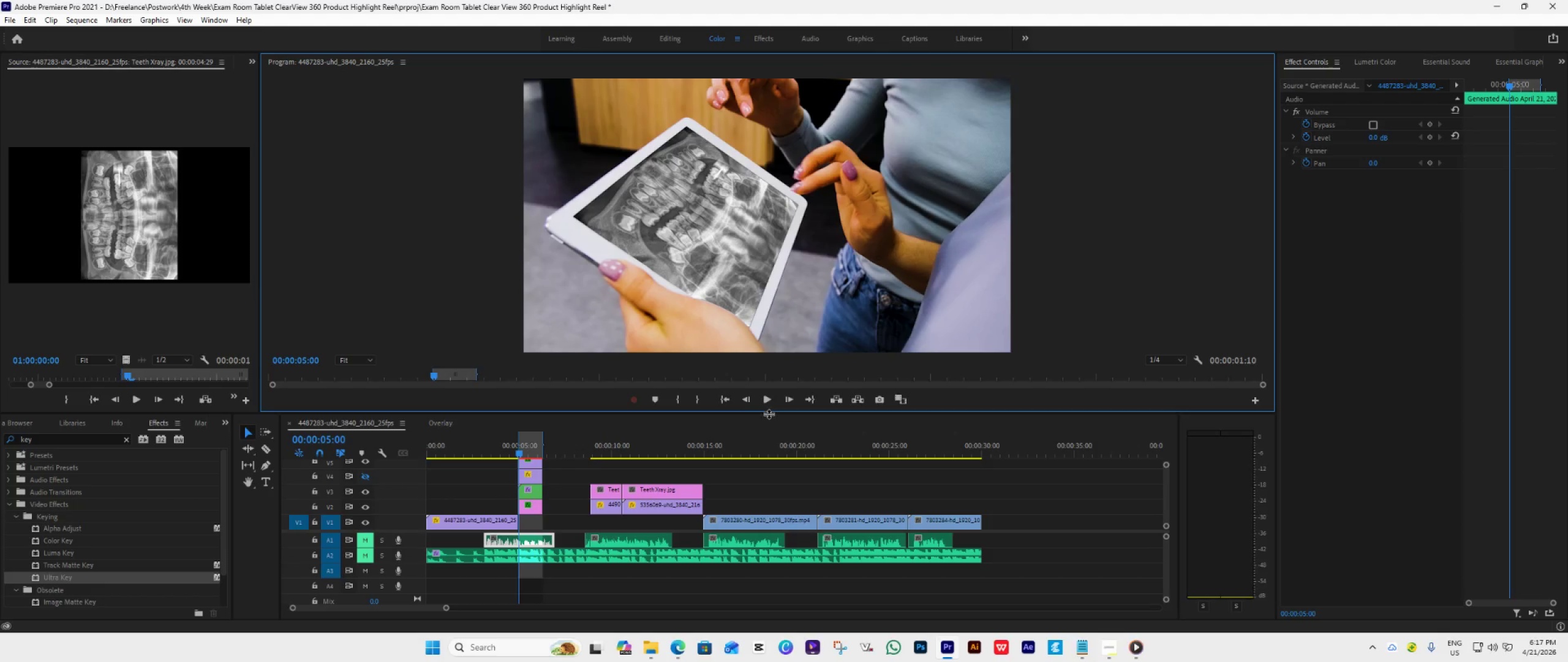 
double_click([769, 401])
 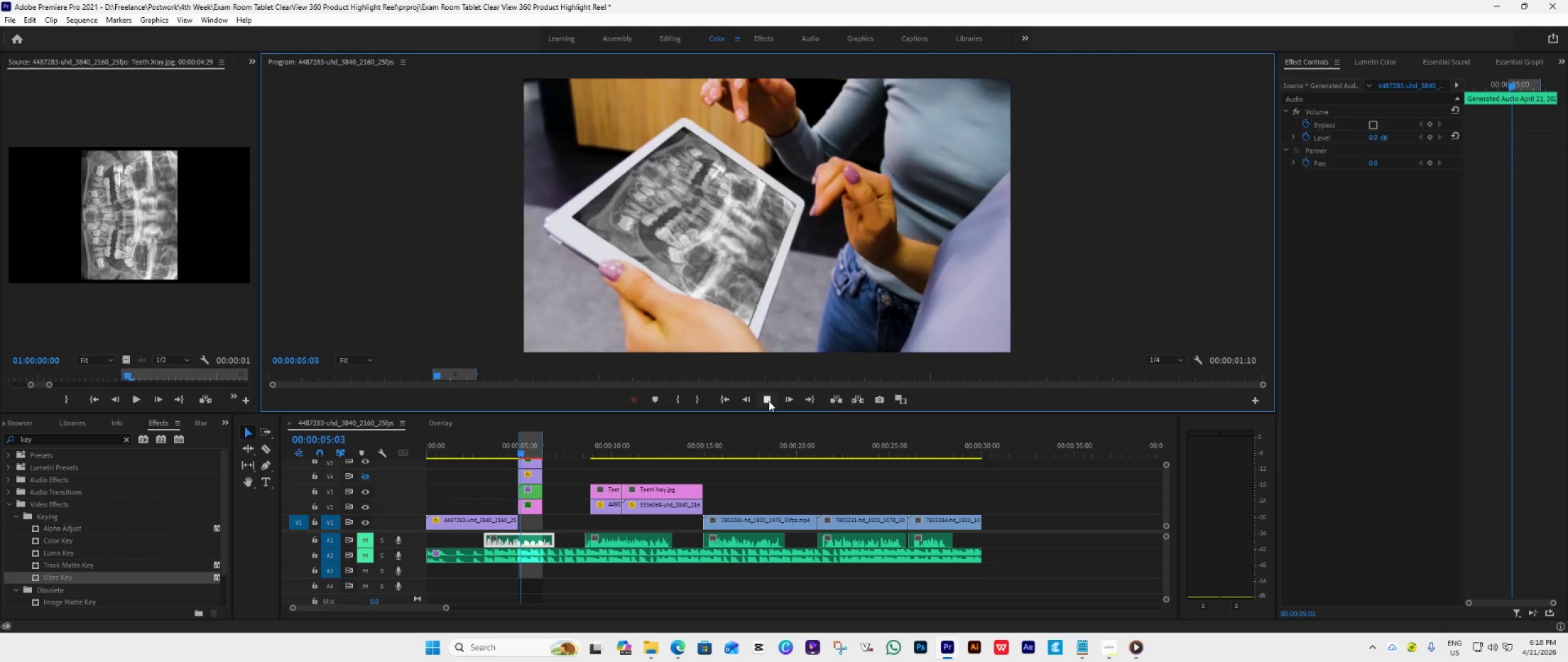 
left_click([769, 401])
 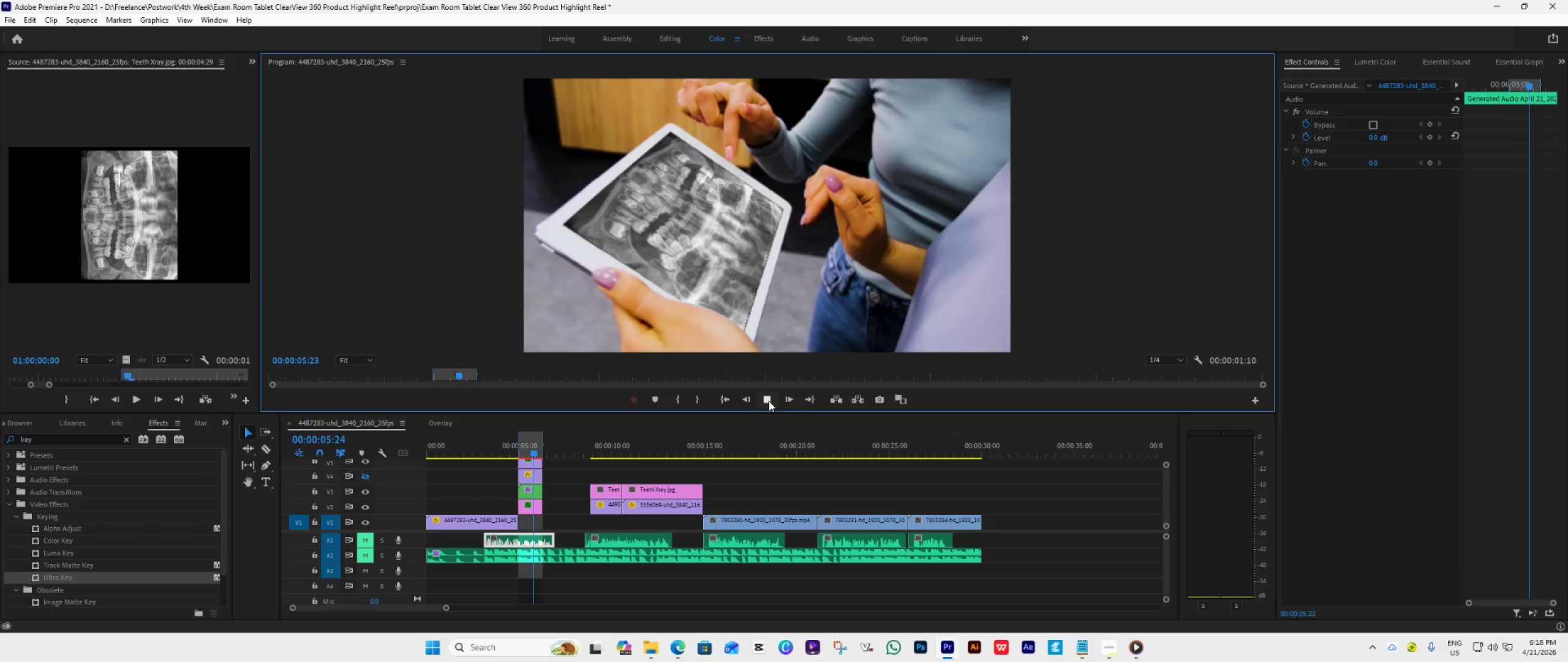 
double_click([769, 401])
 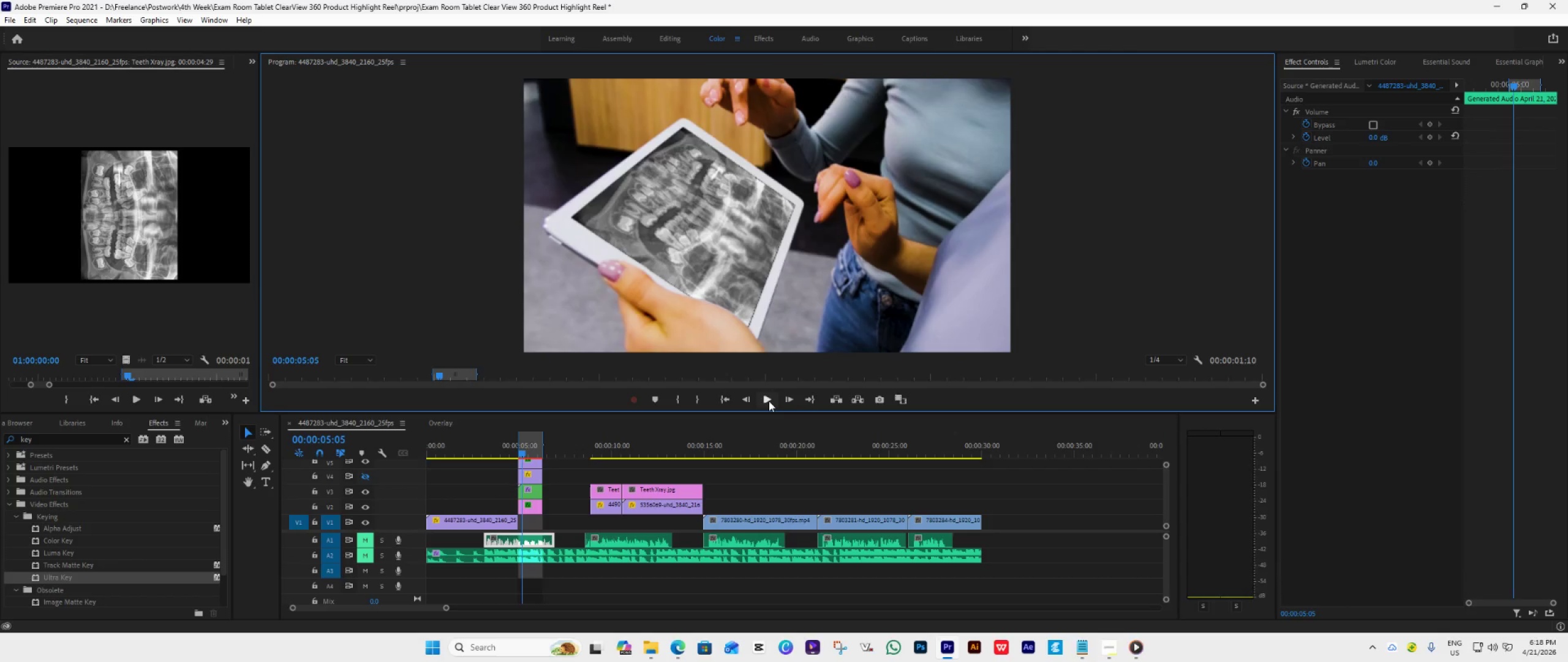 
left_click([769, 401])
 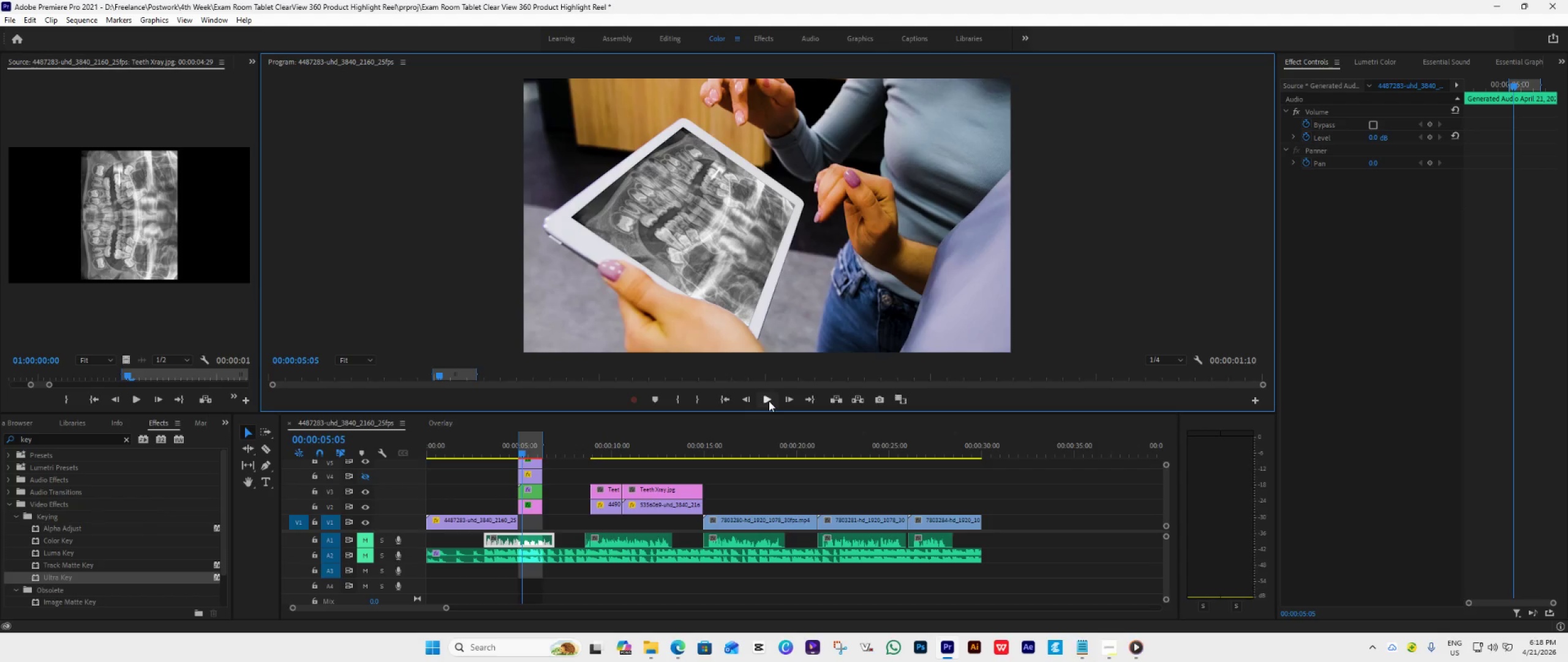 
wait(11.07)
 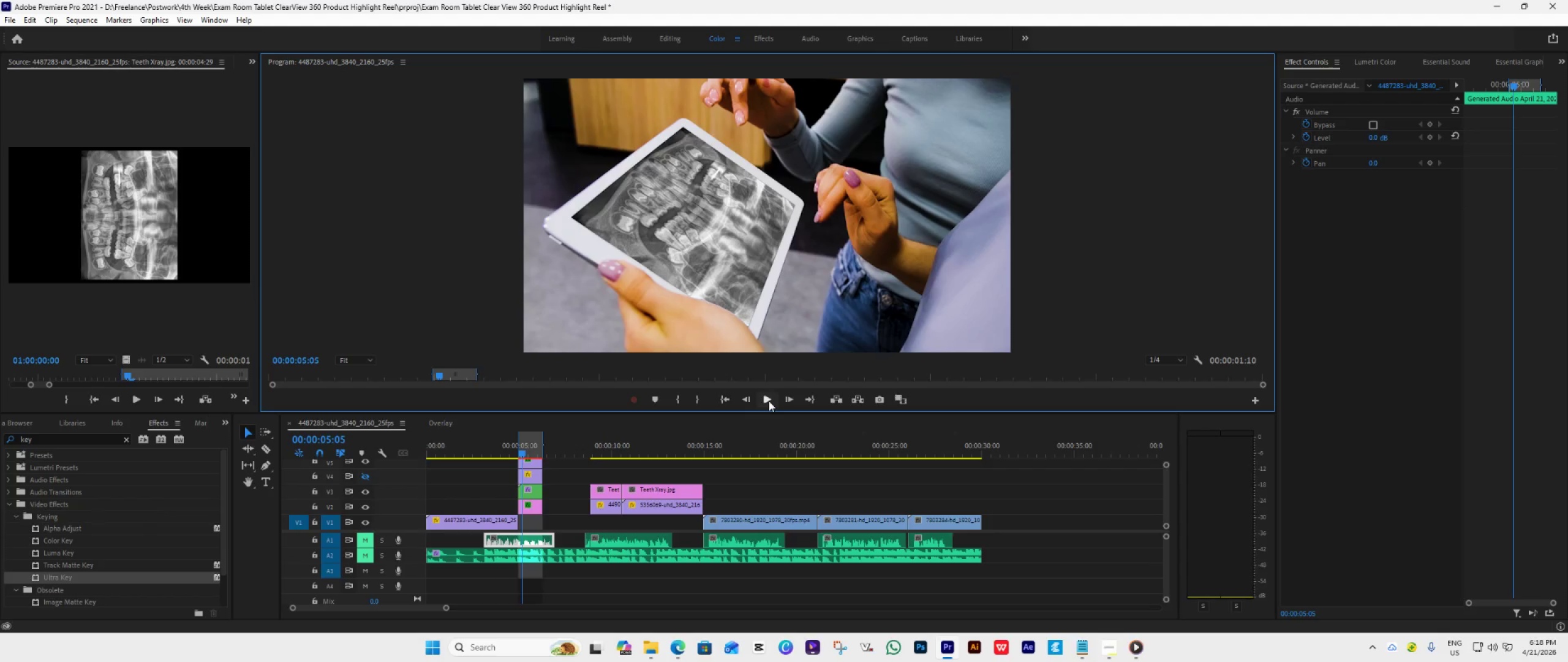 
left_click([769, 401])
 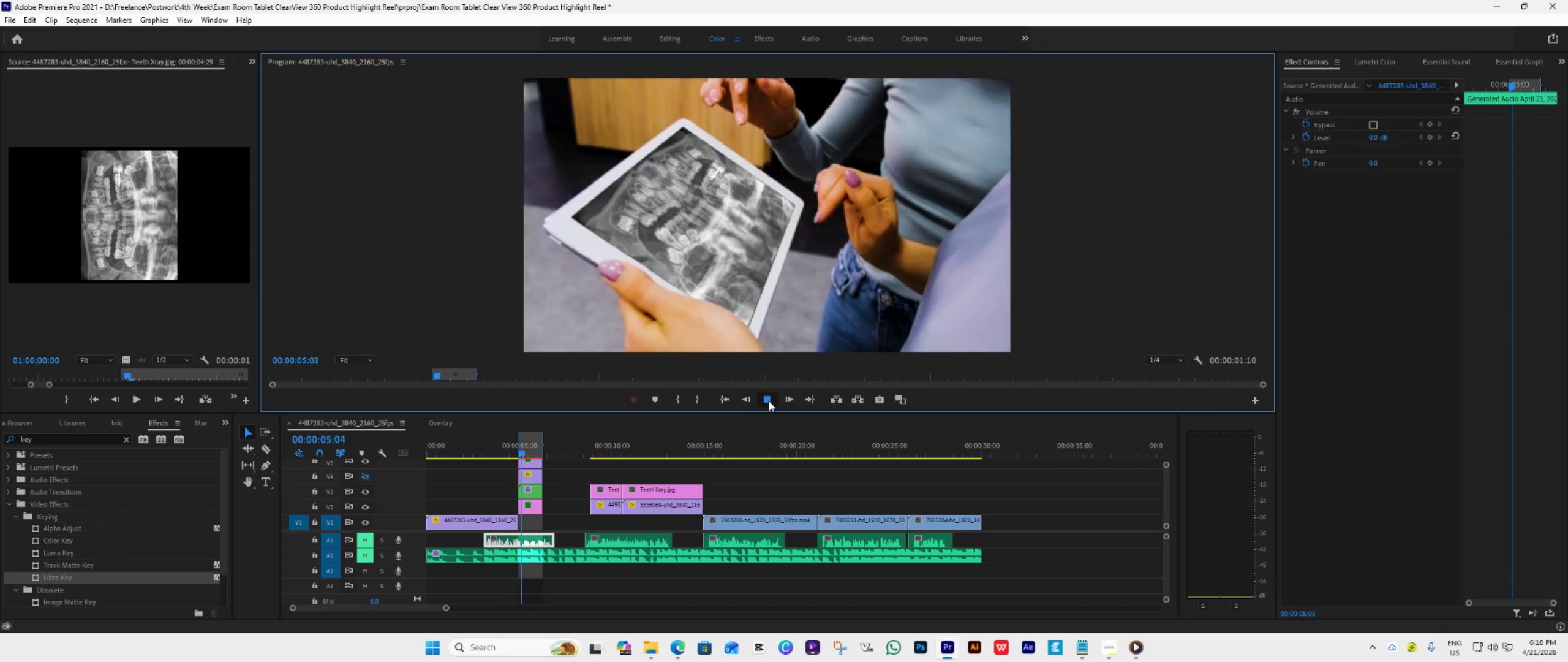 
left_click([769, 401])
 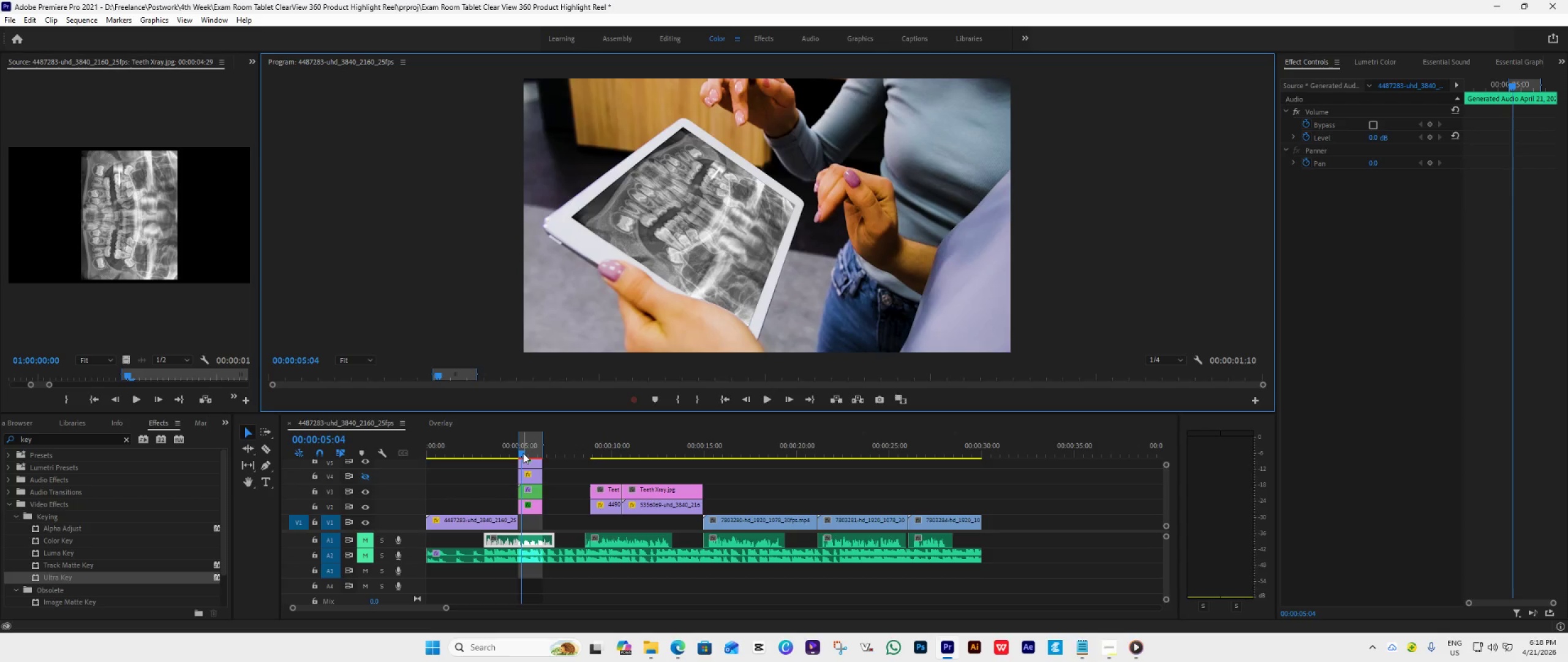 
left_click_drag(start_coordinate=[523, 453], to_coordinate=[535, 463])
 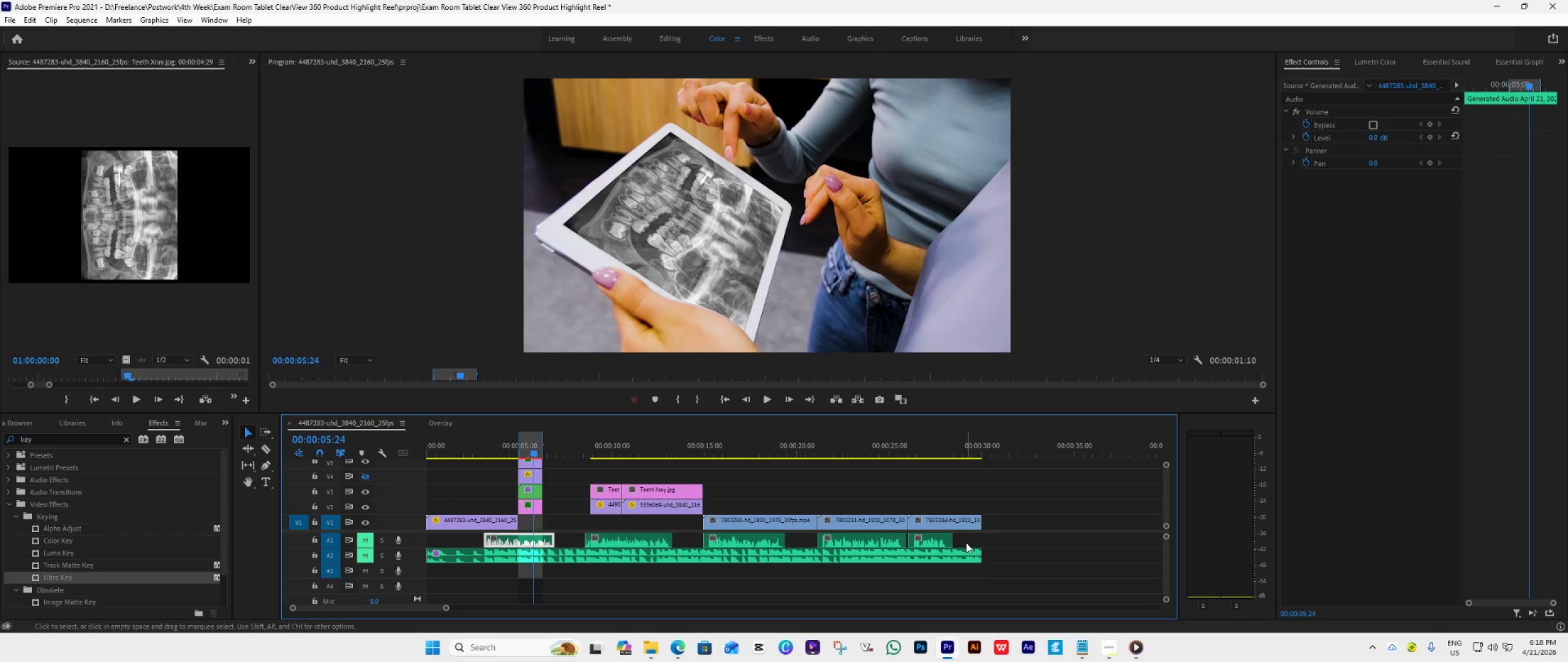 
key(Control+M)
 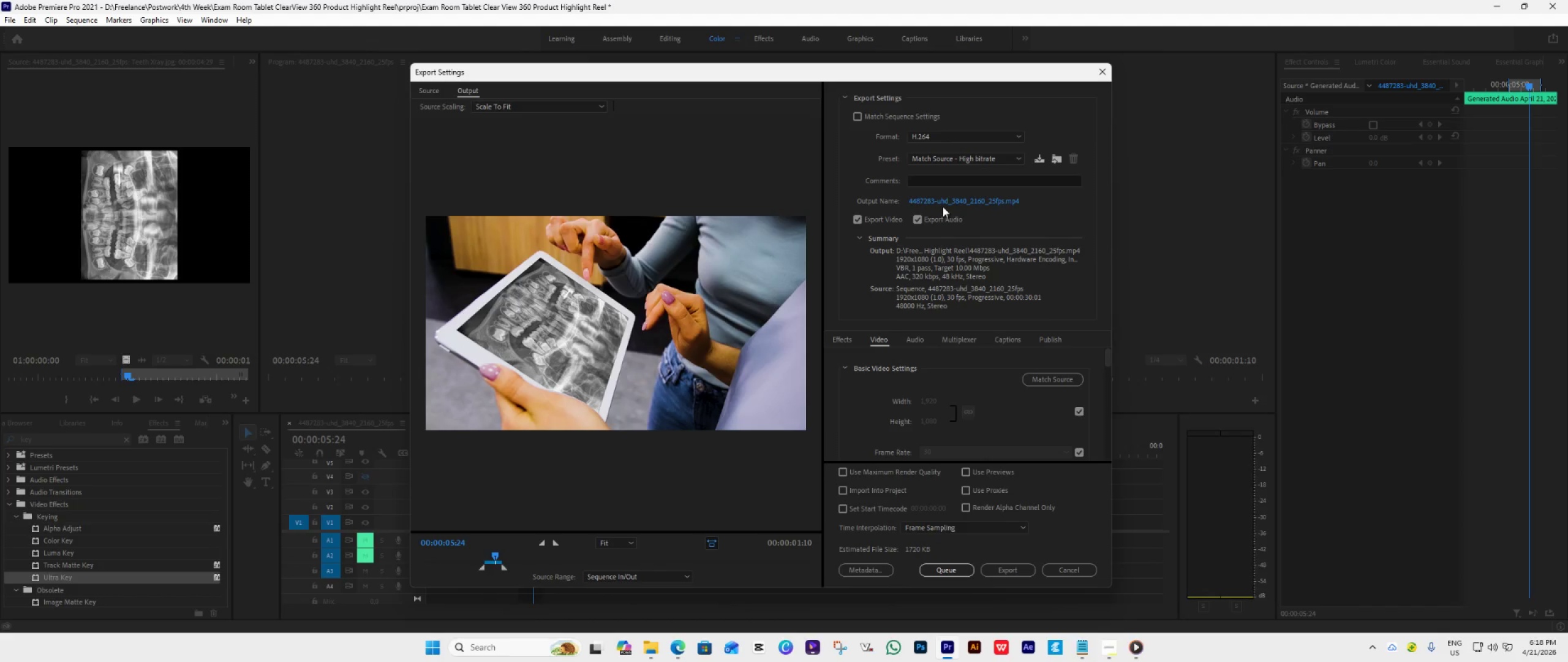 
left_click([943, 205])
 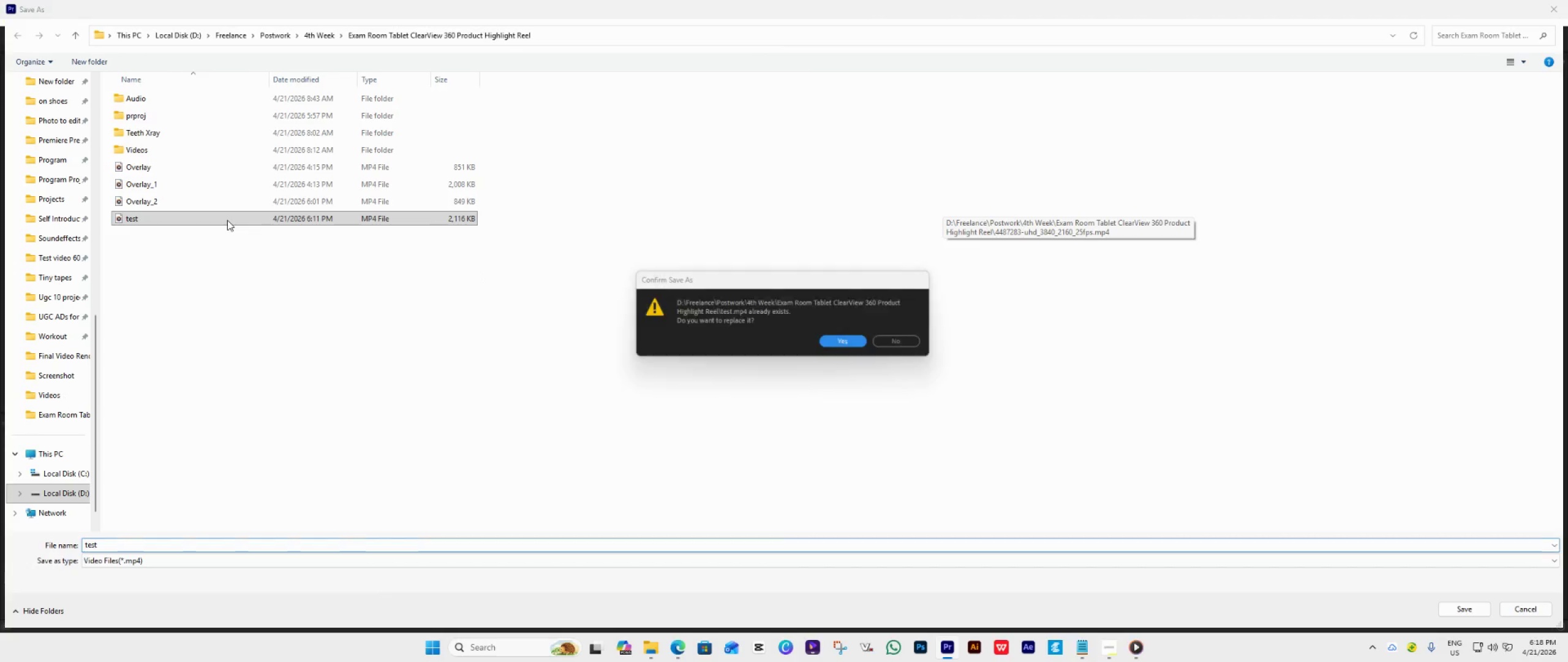 
double_click([227, 220])
 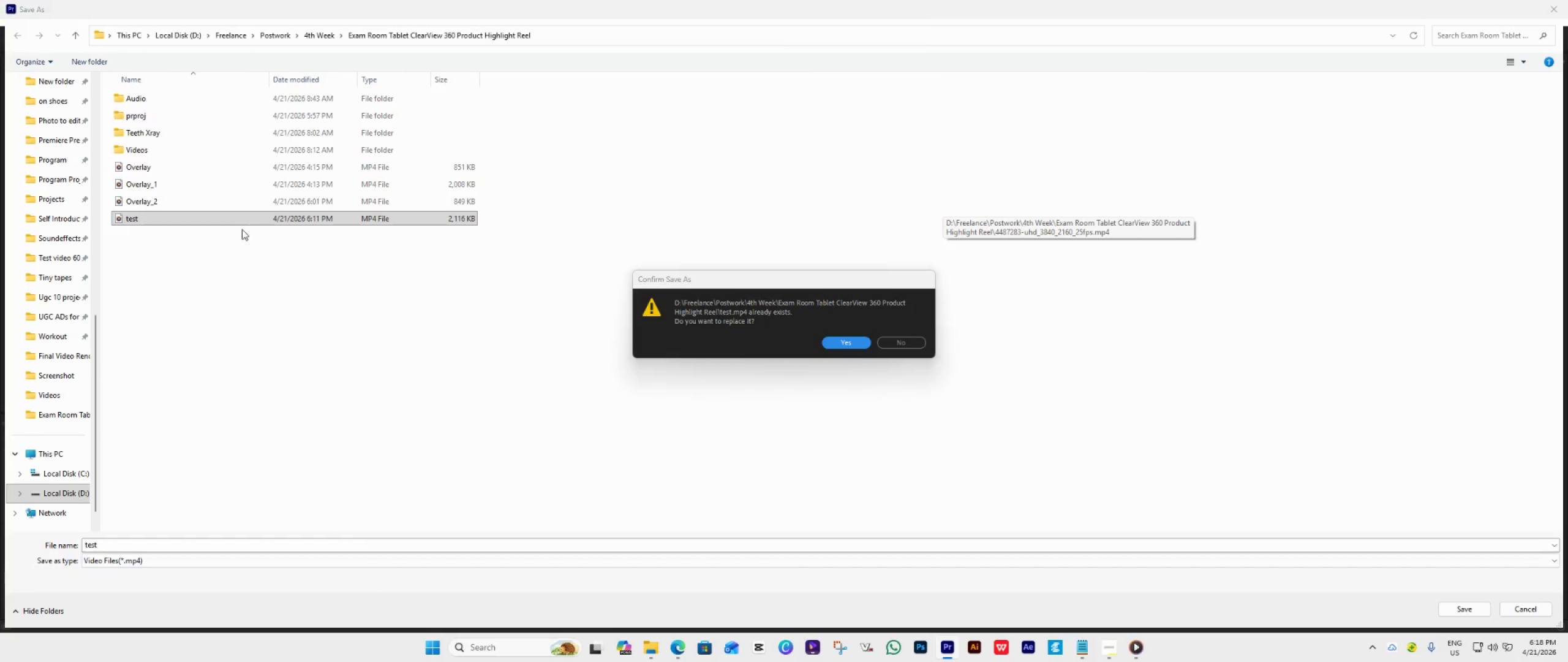 
triple_click([227, 220])
 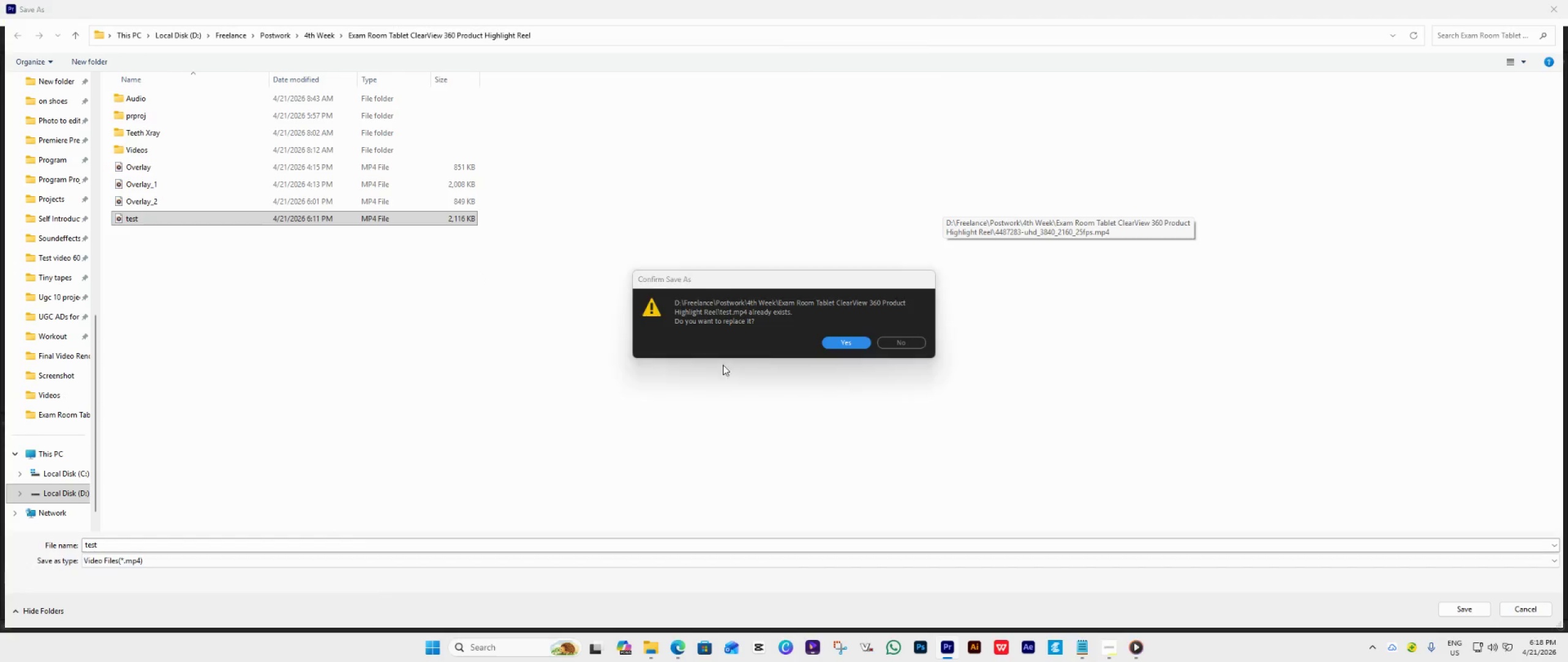 
triple_click([227, 220])
 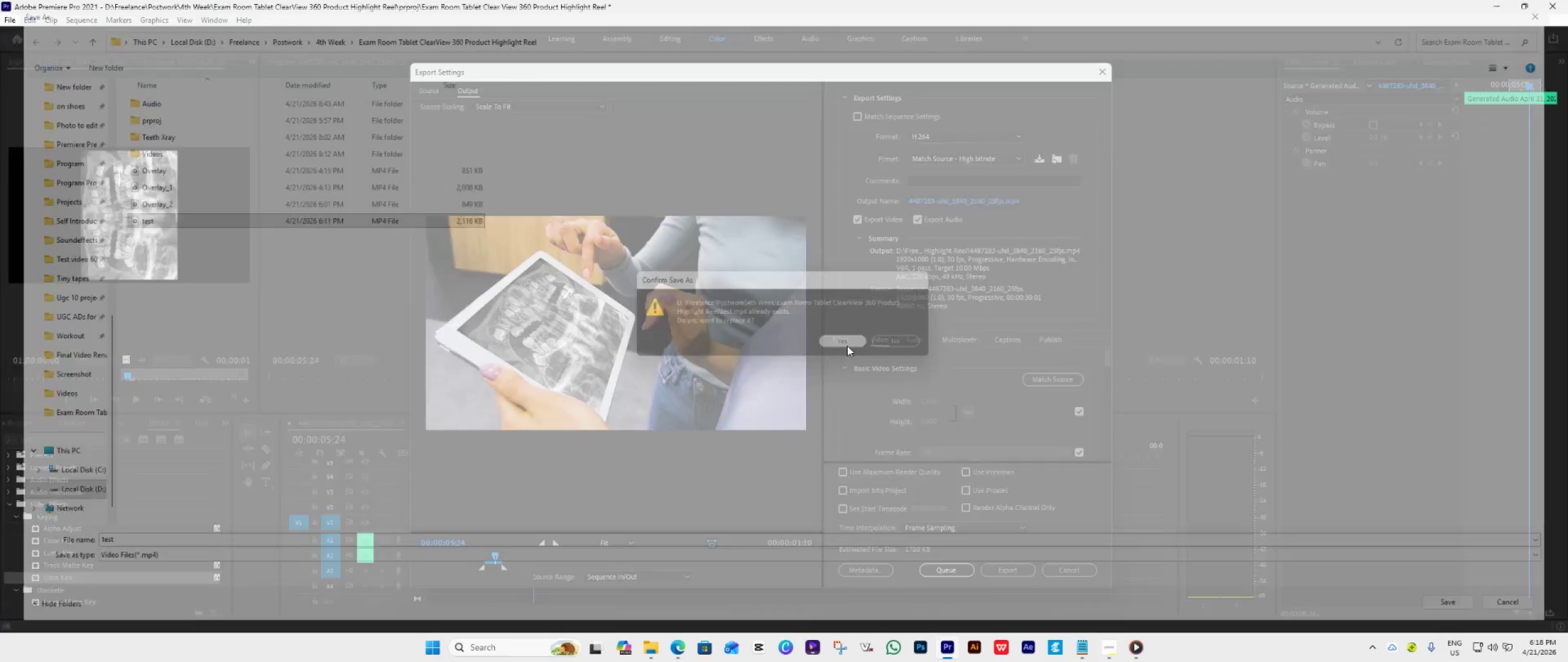 
left_click([843, 342])
 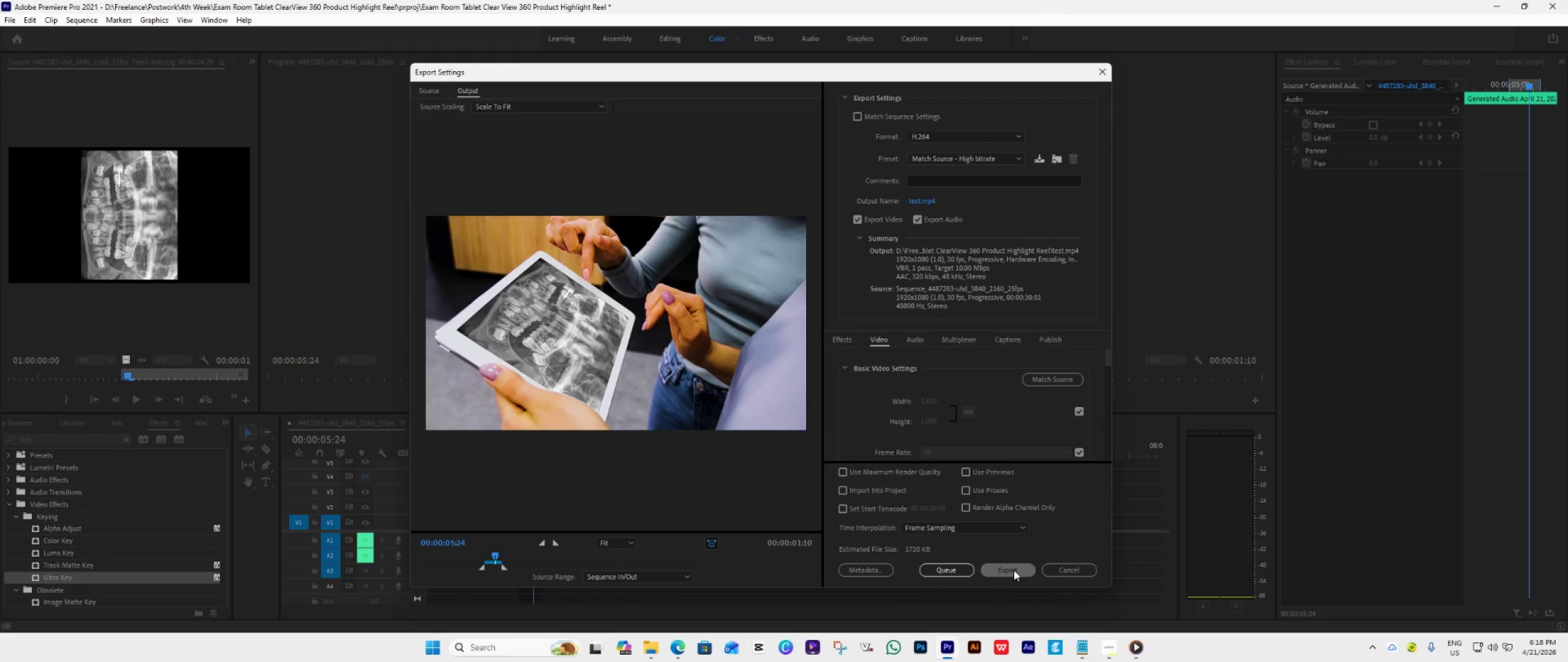 
left_click([1014, 570])
 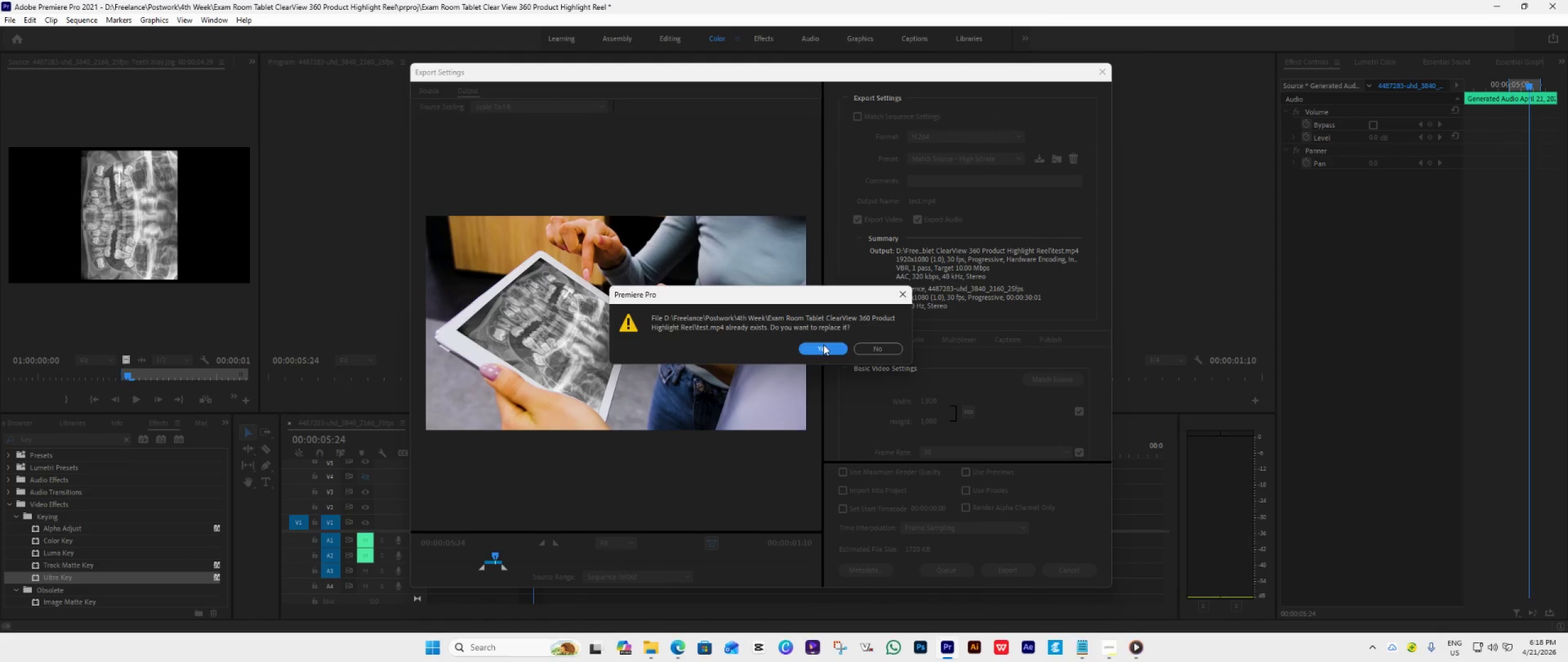 
left_click([823, 344])
 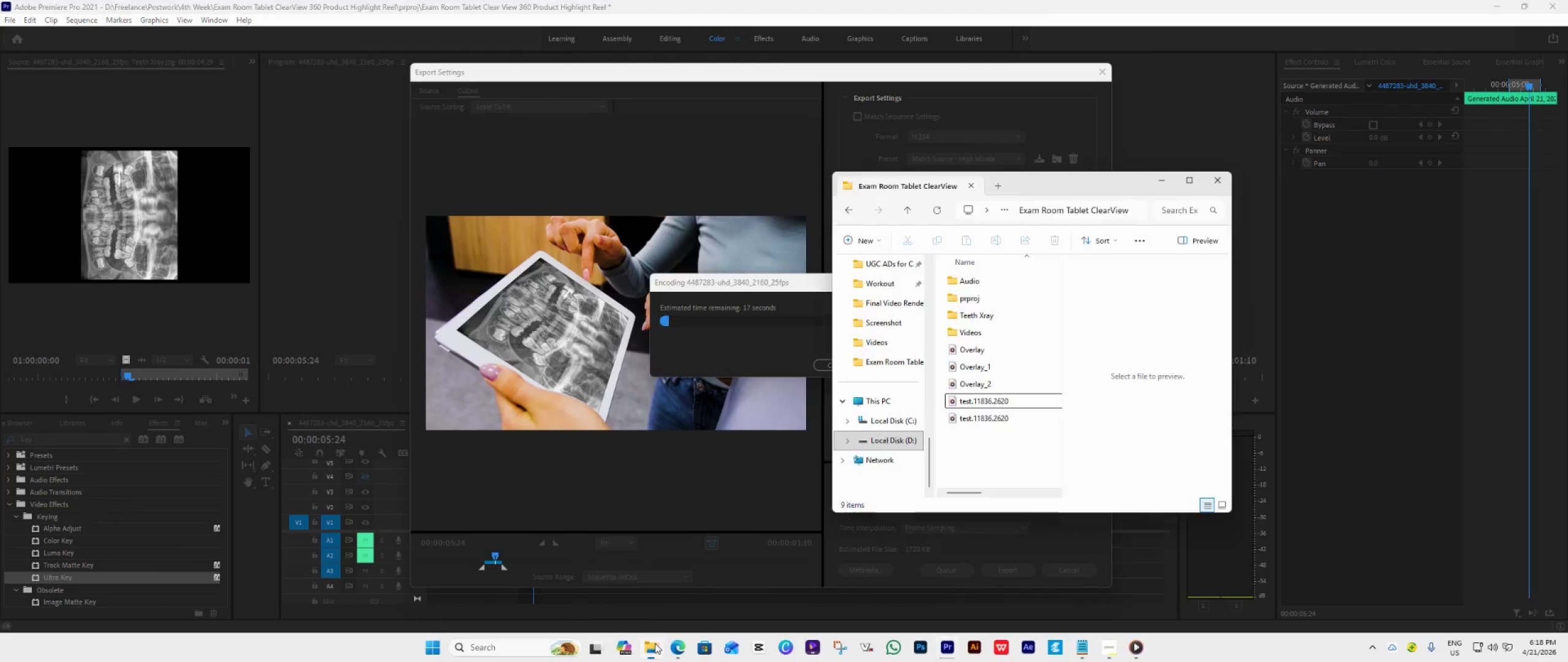 
left_click([654, 644])
 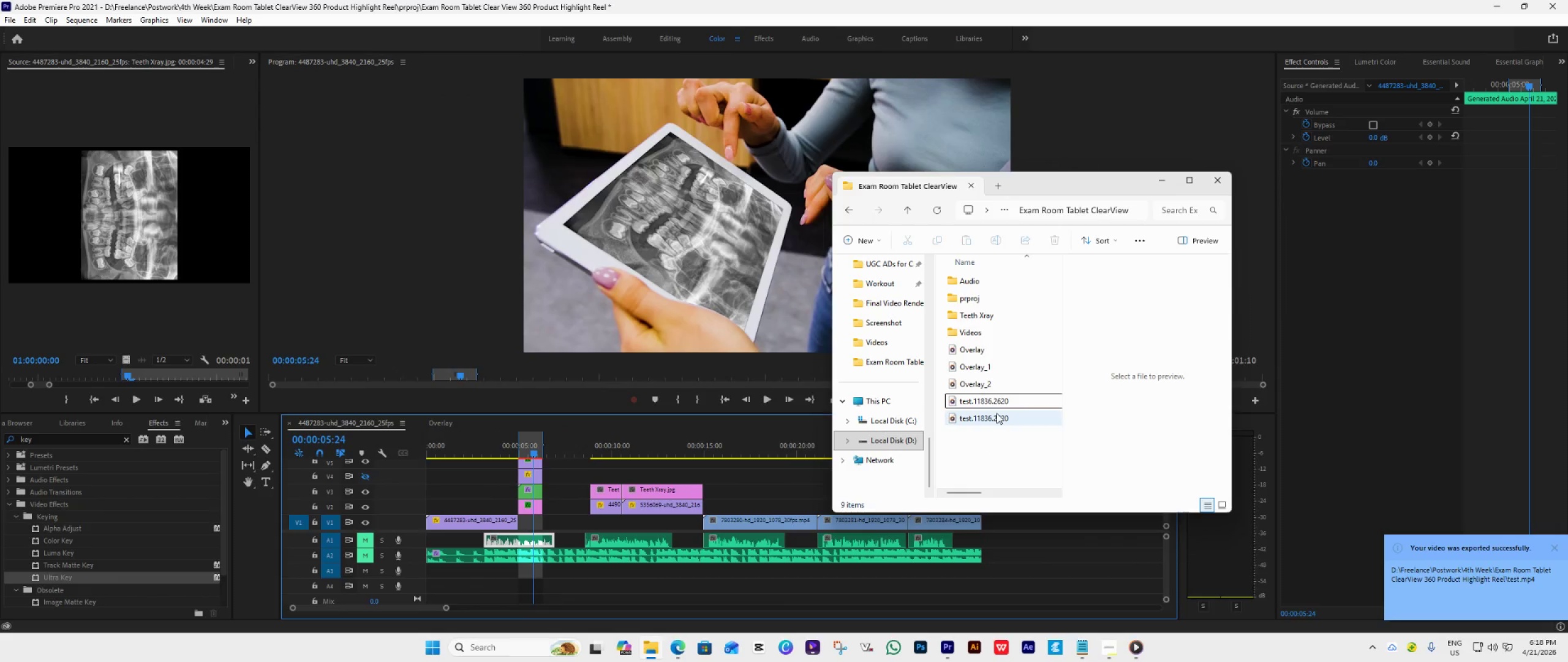 
left_click([1002, 438])
 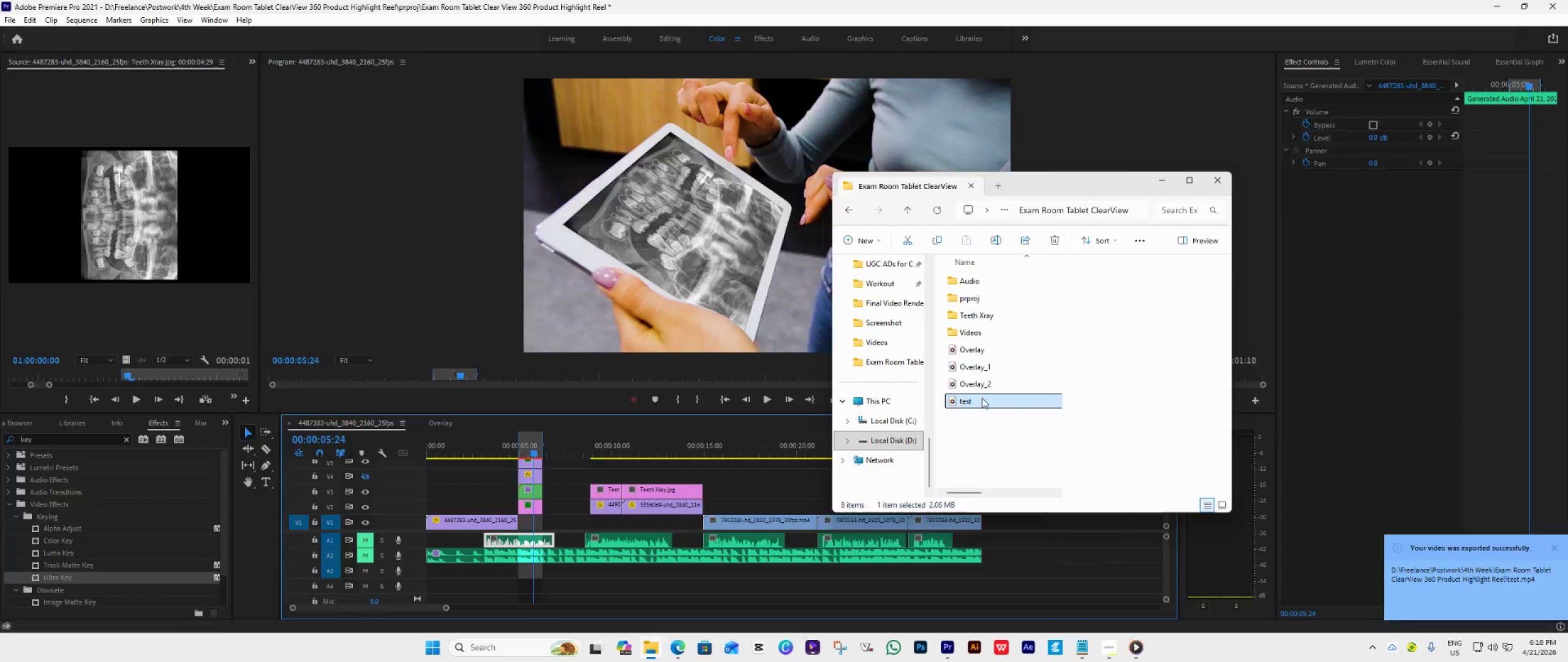 
double_click([982, 398])
 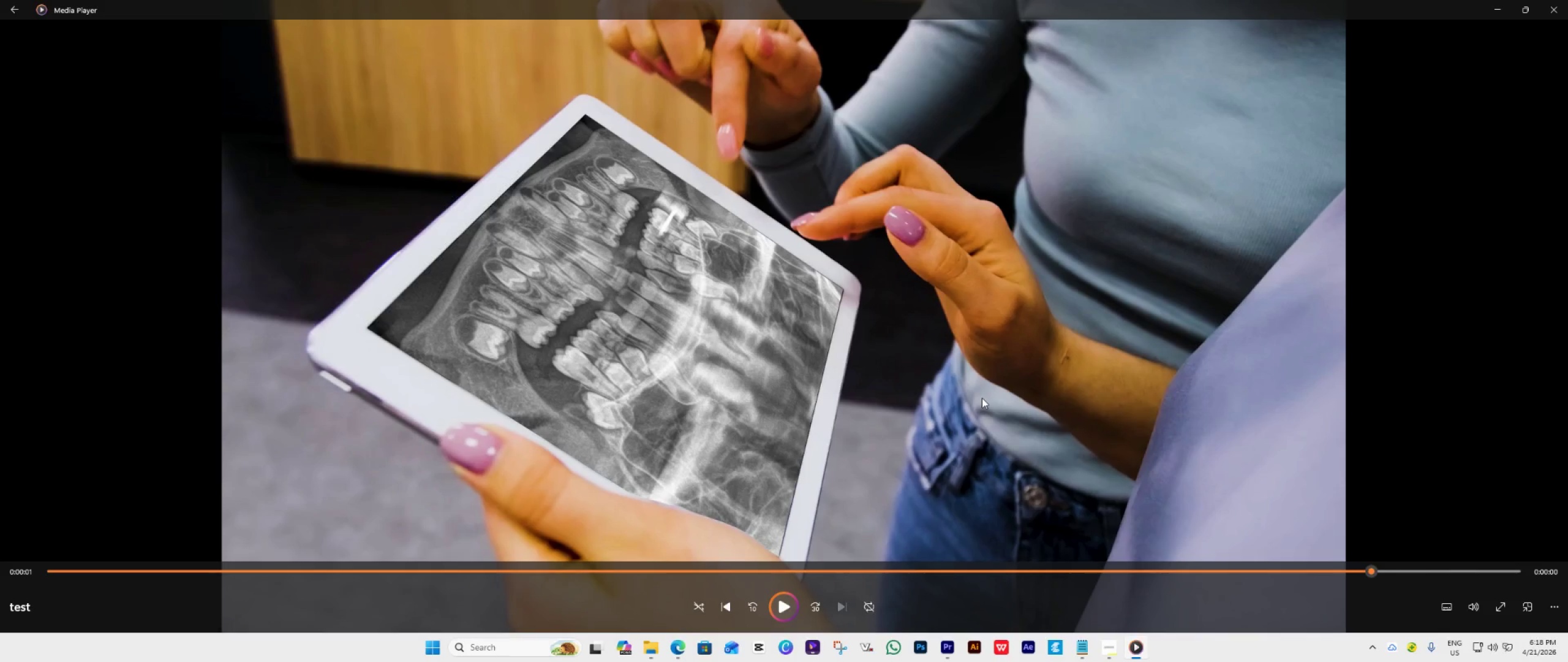 
triple_click([982, 398])
 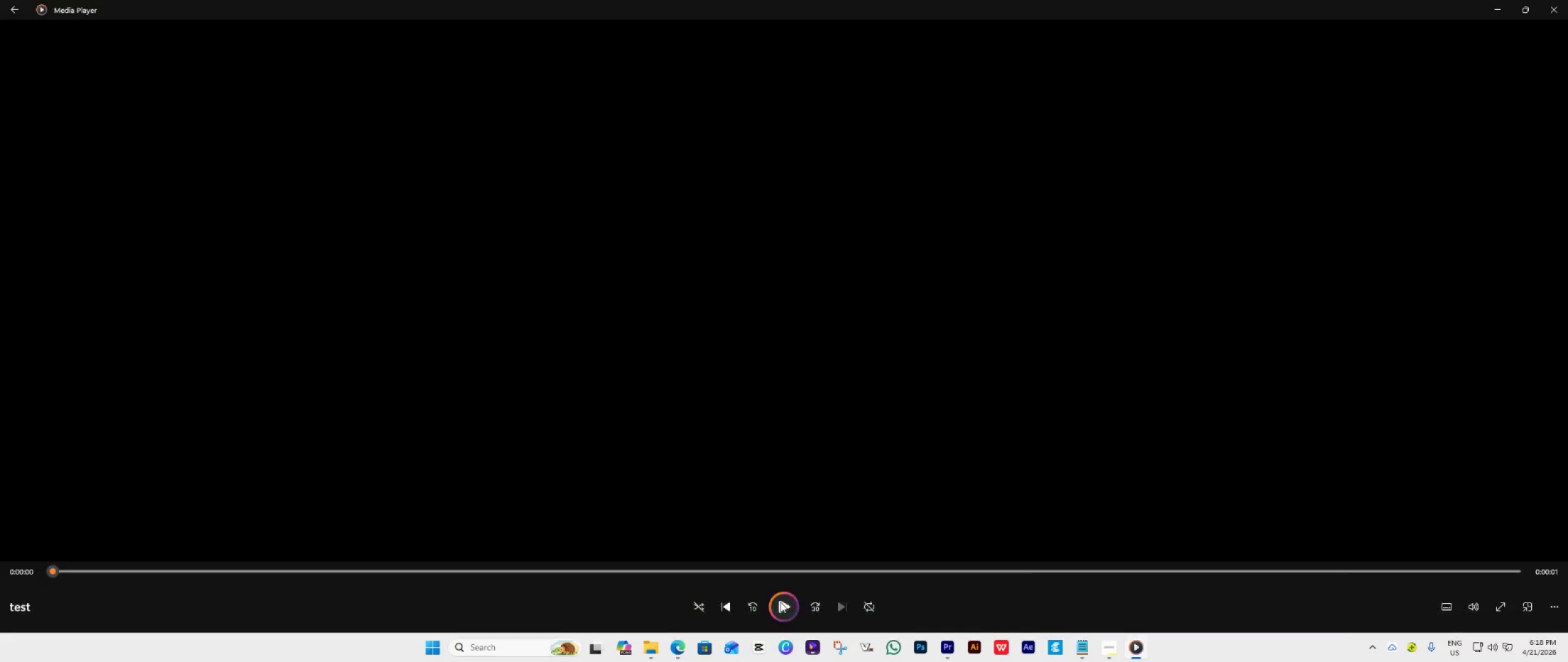 
left_click([780, 602])
 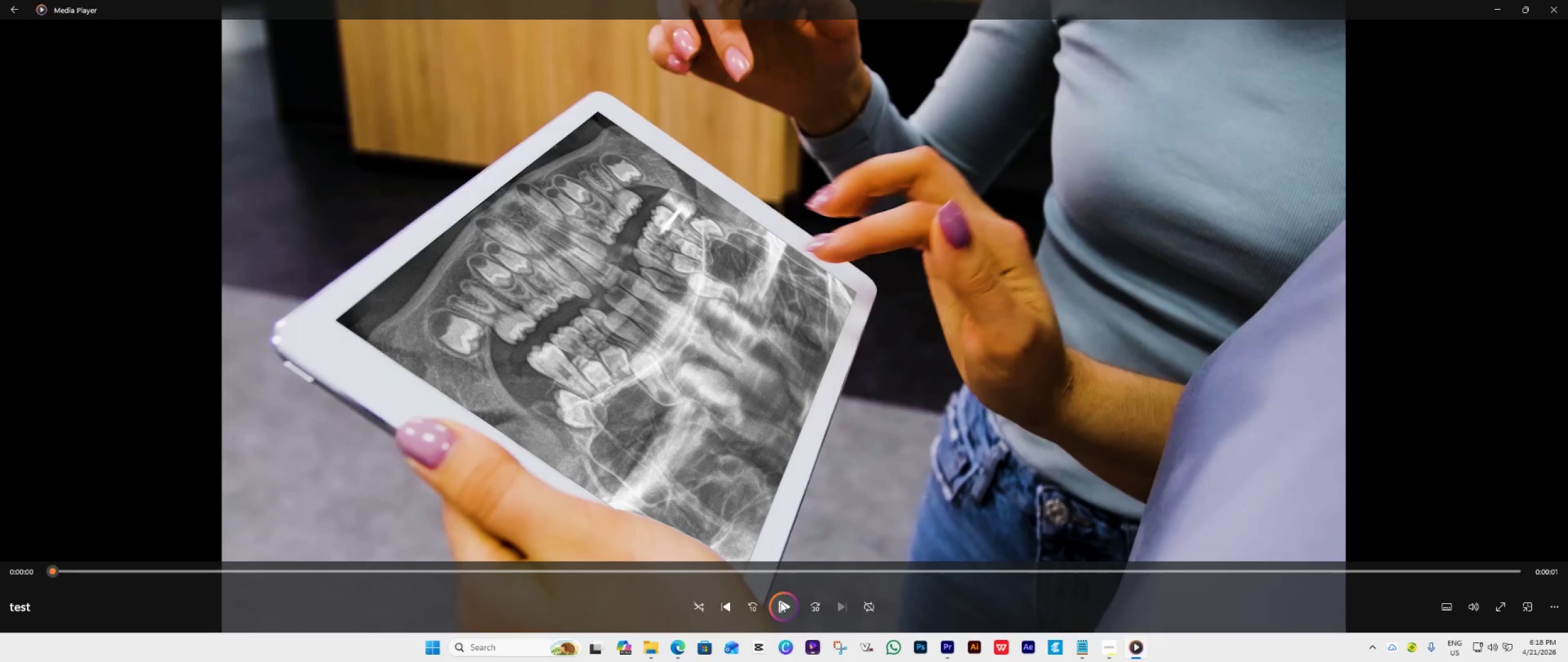 
left_click([780, 602])
 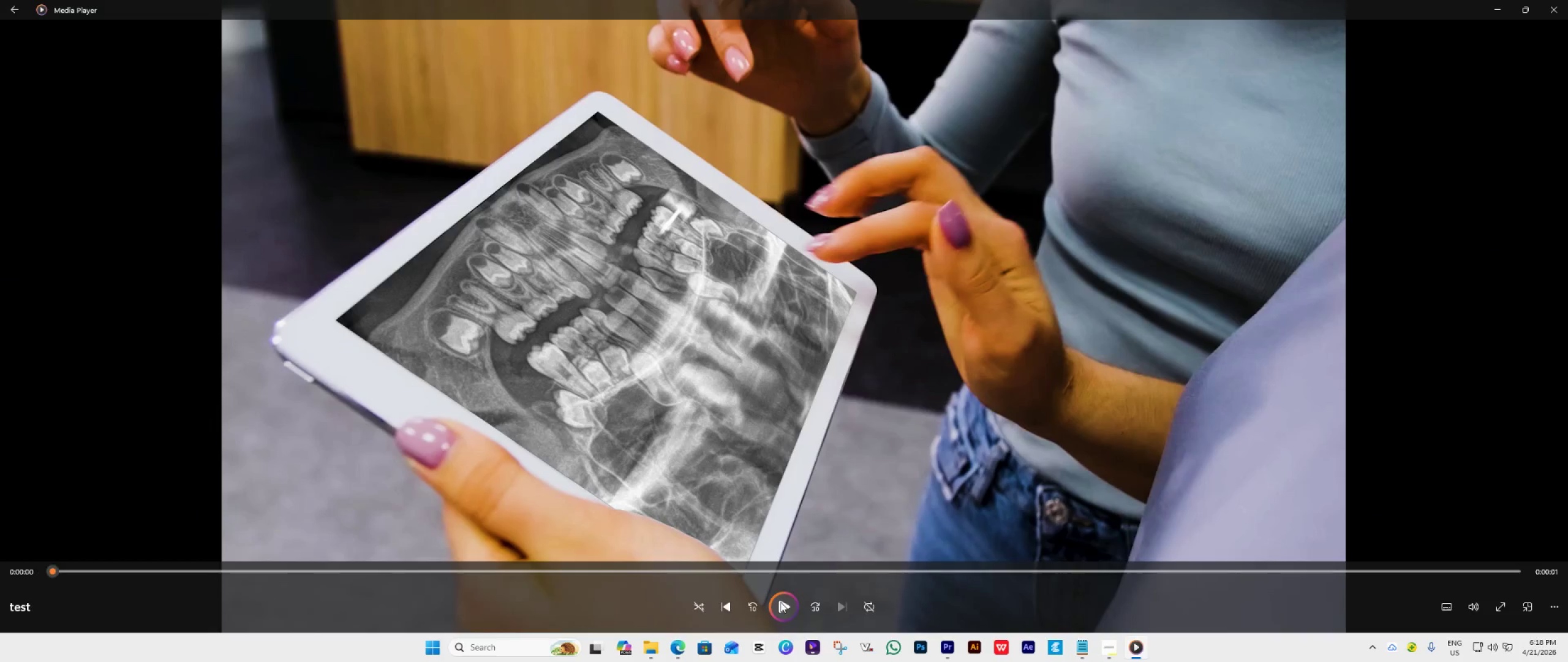 
left_click([780, 602])
 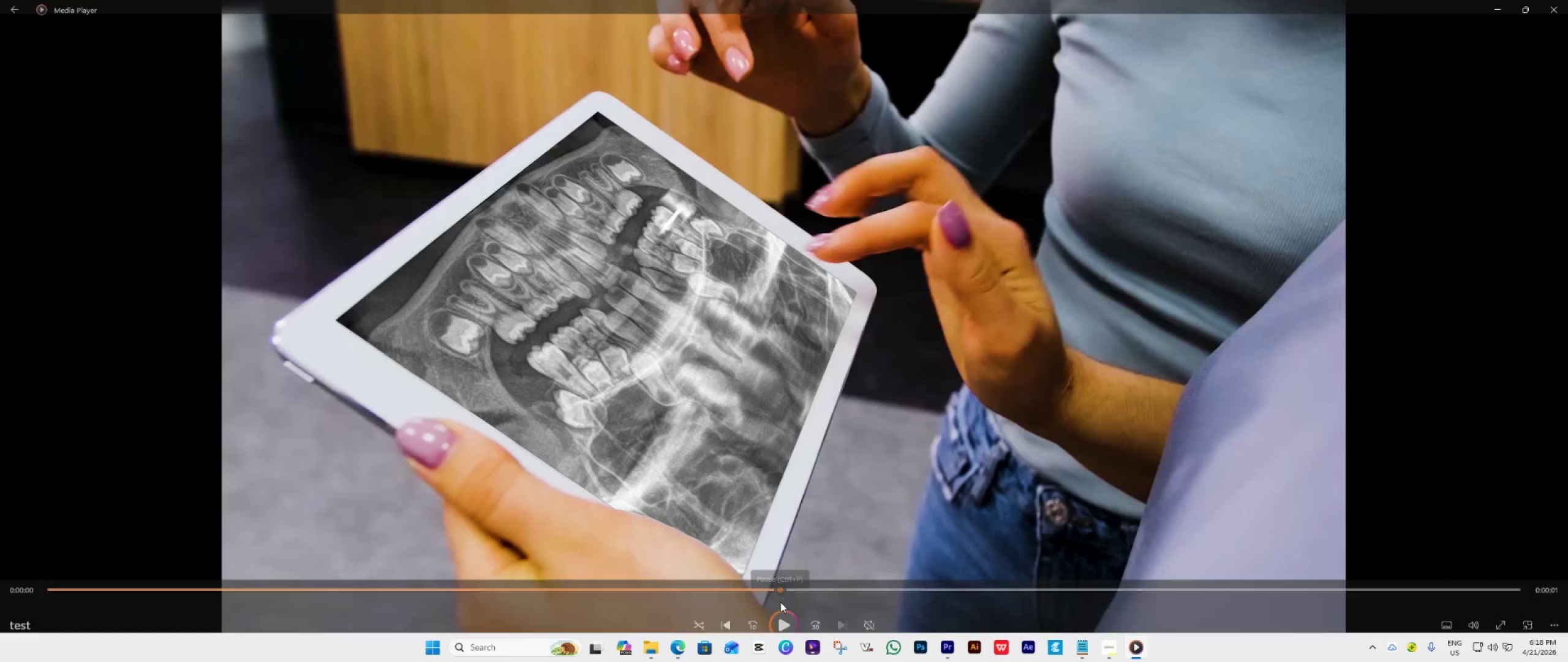 
left_click([780, 602])
 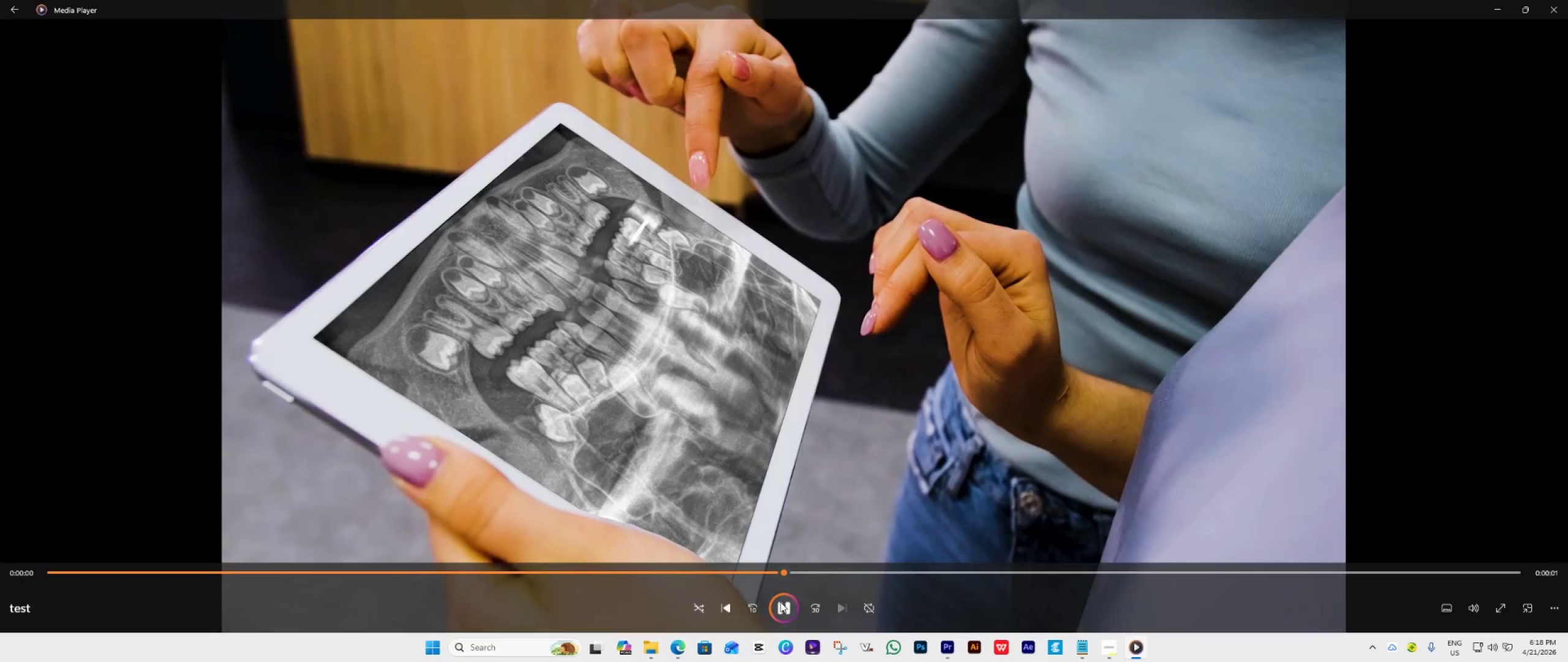 
left_click([780, 602])
 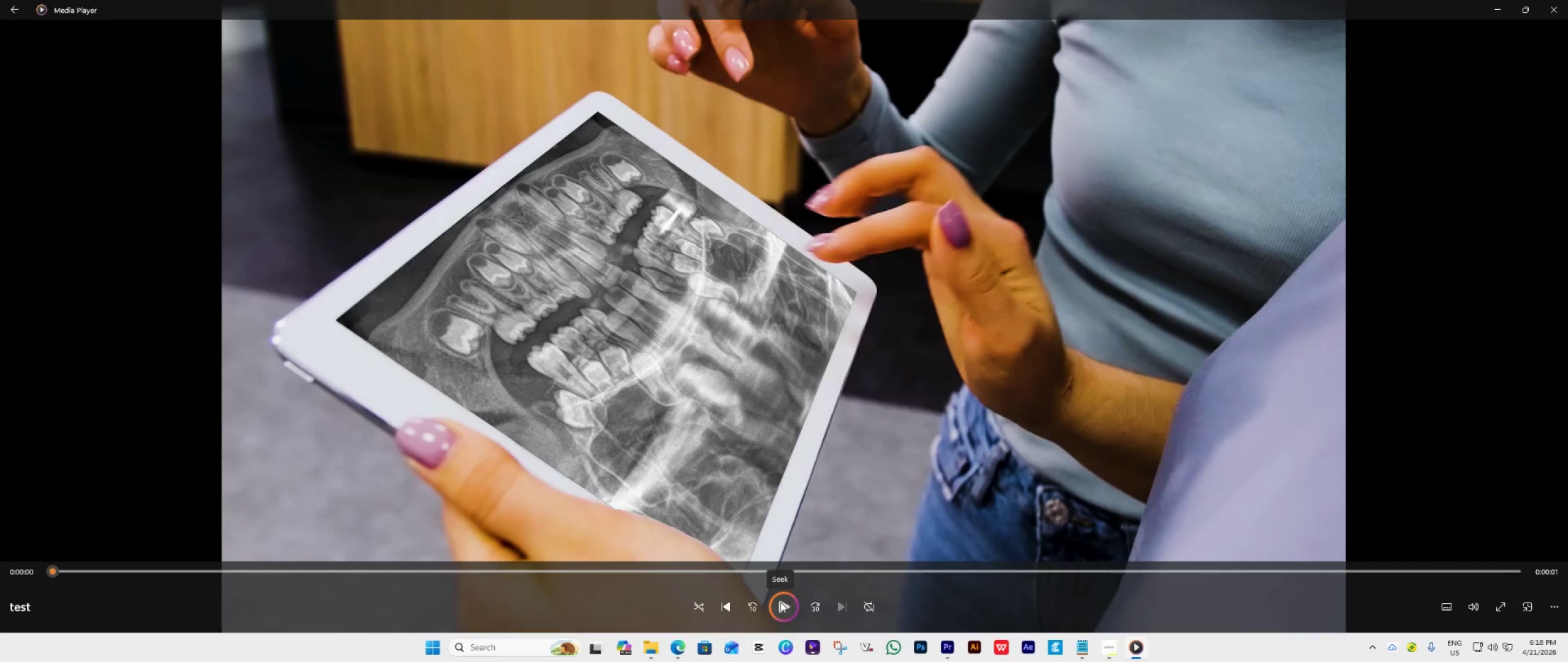 
left_click([780, 602])
 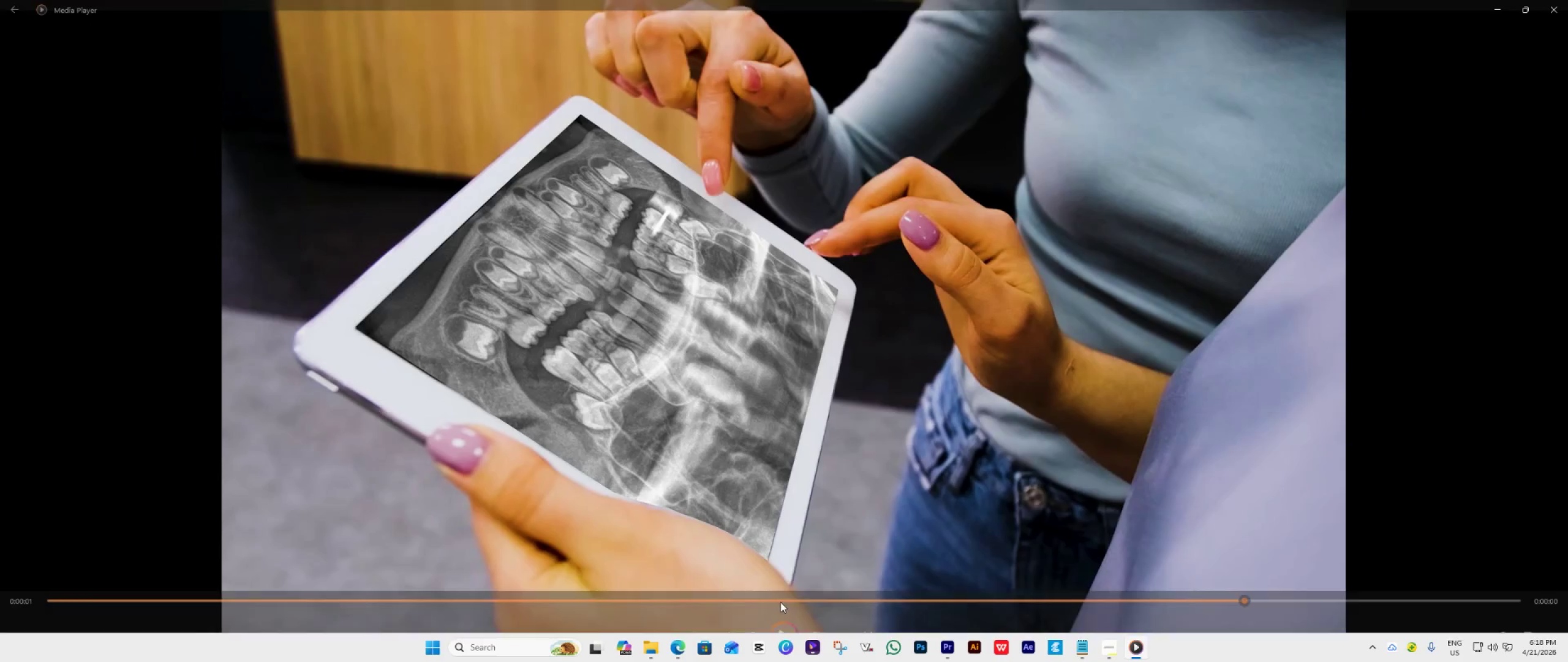 
double_click([780, 602])
 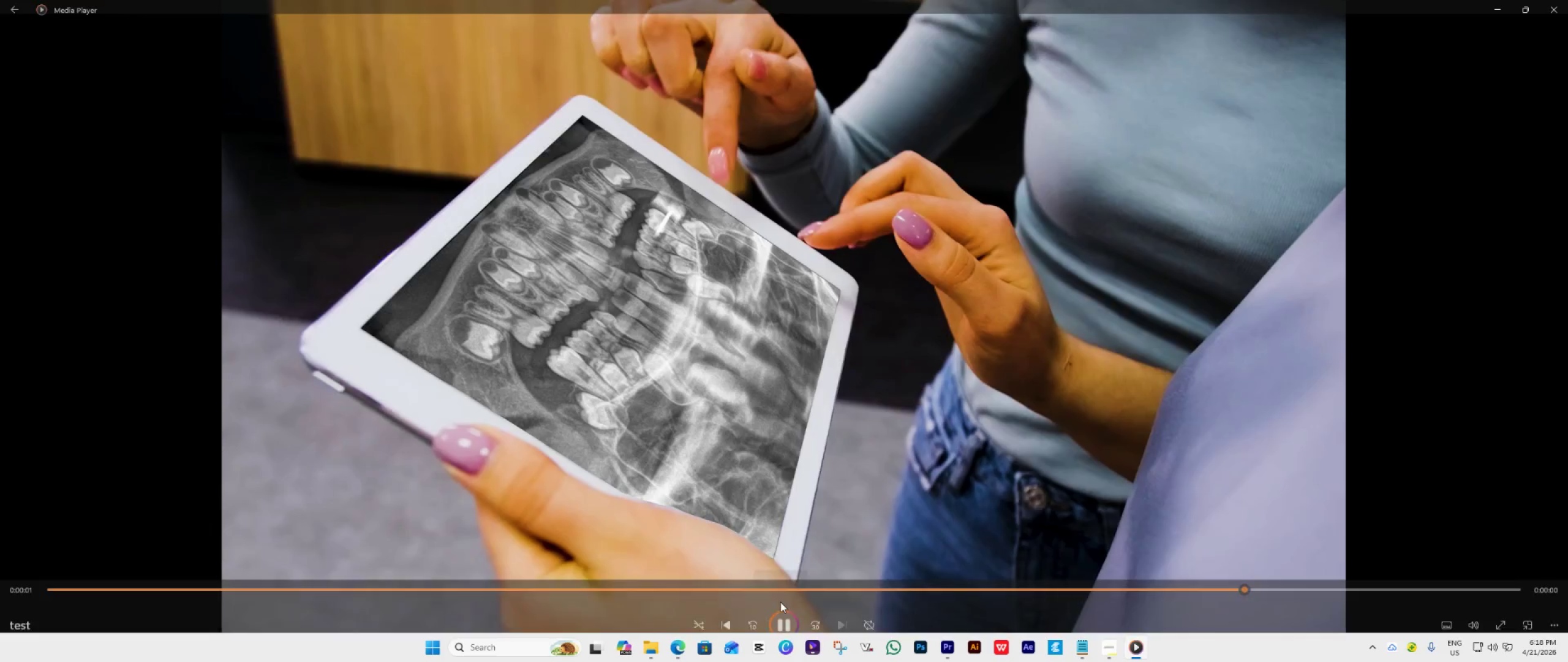 
double_click([780, 602])
 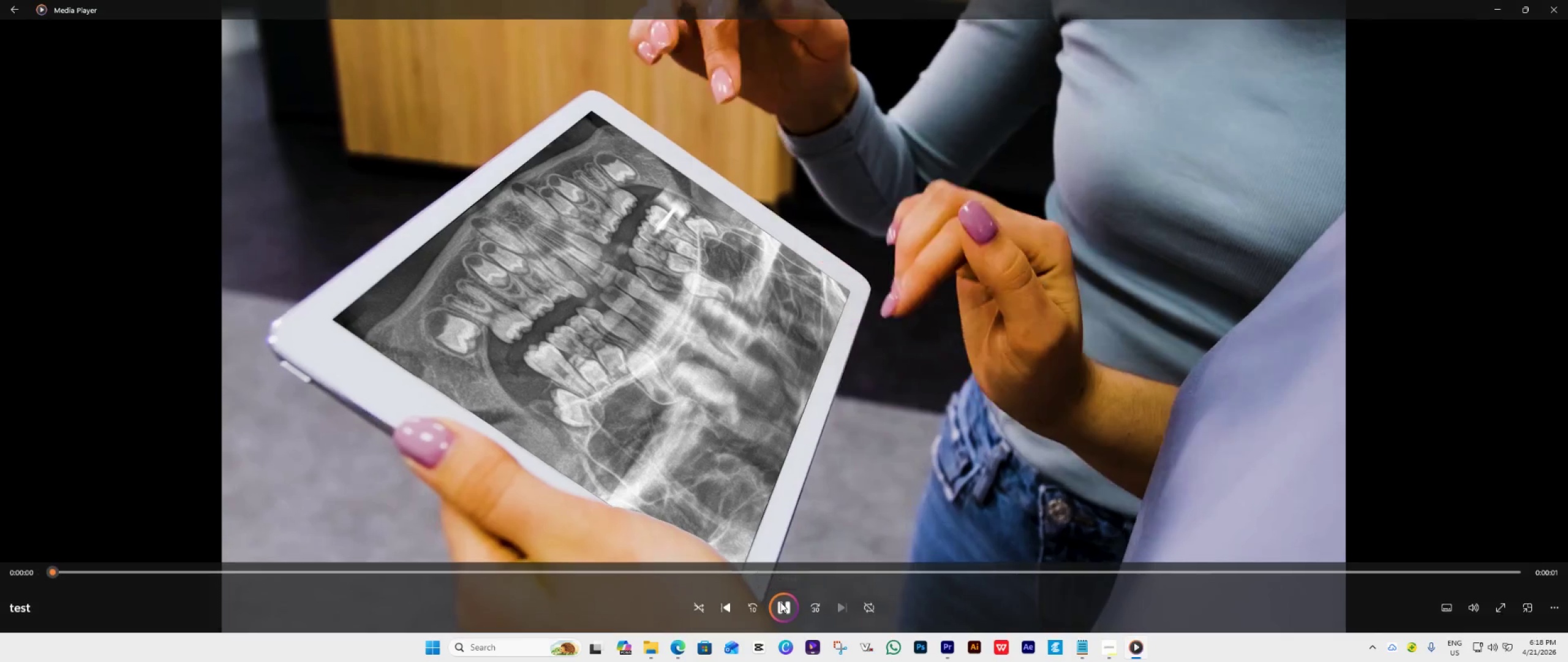 
left_click([780, 602])
 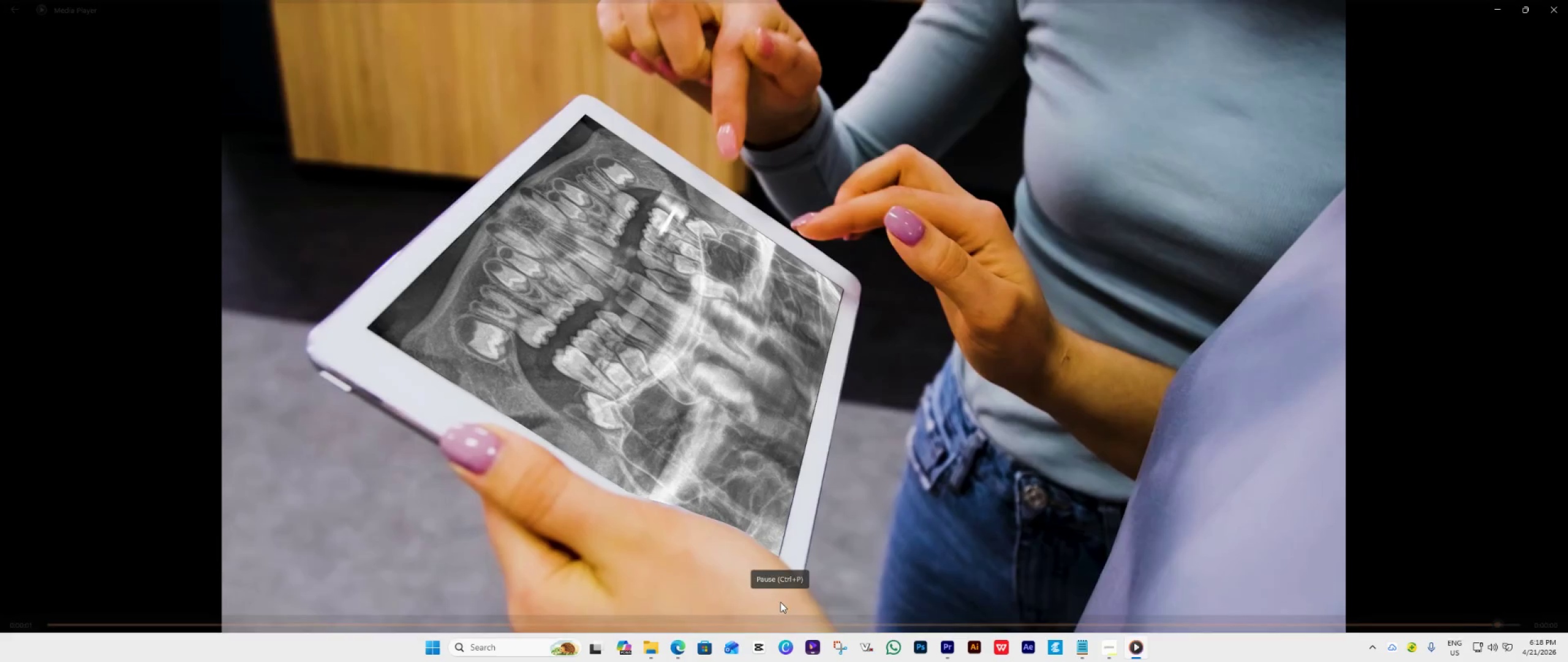 
double_click([780, 602])
 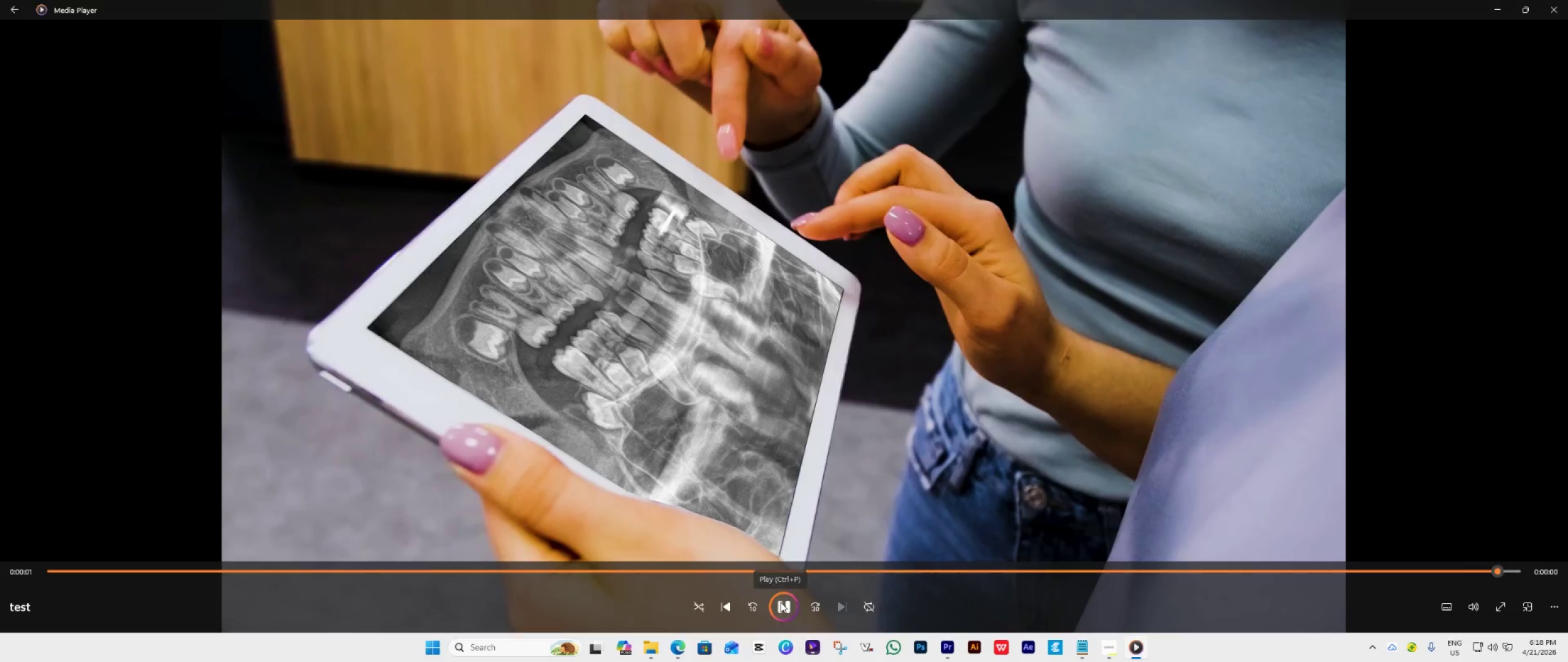 
left_click([780, 602])
 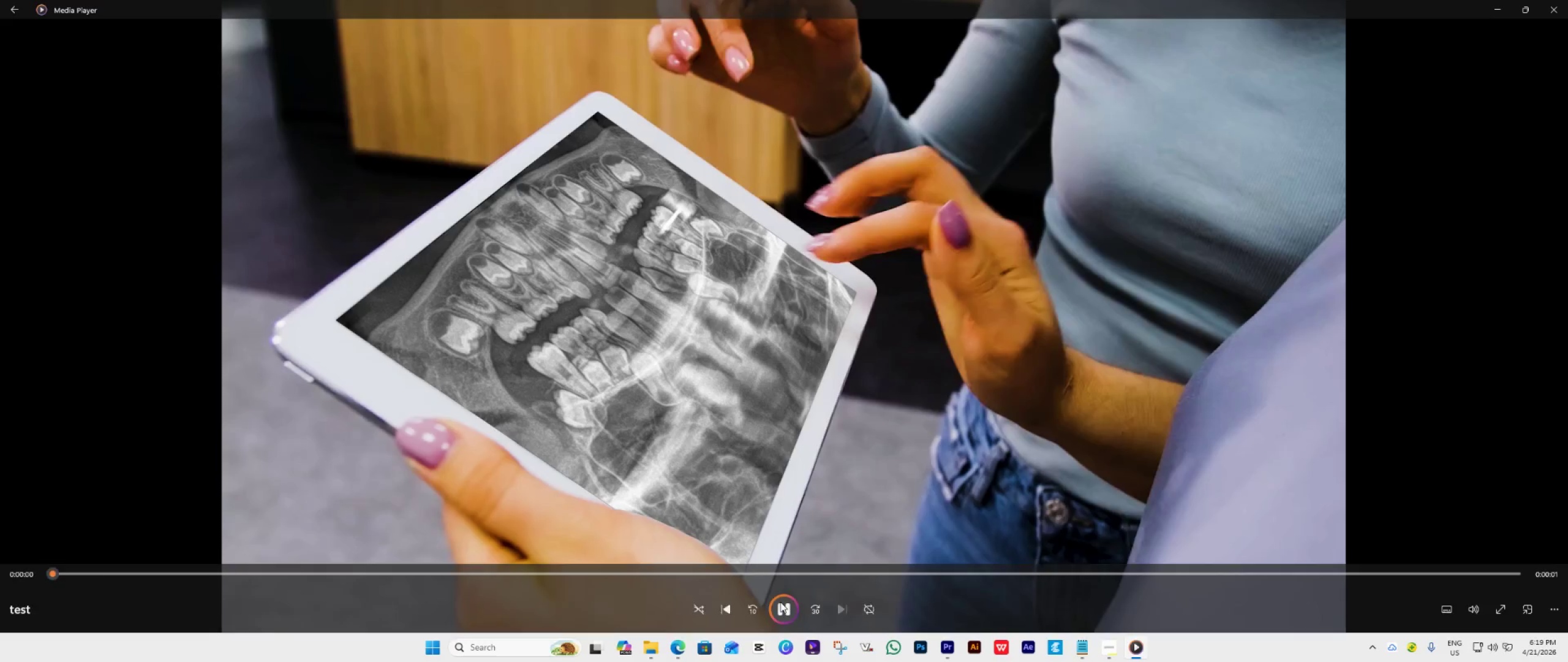 
left_click([780, 602])
 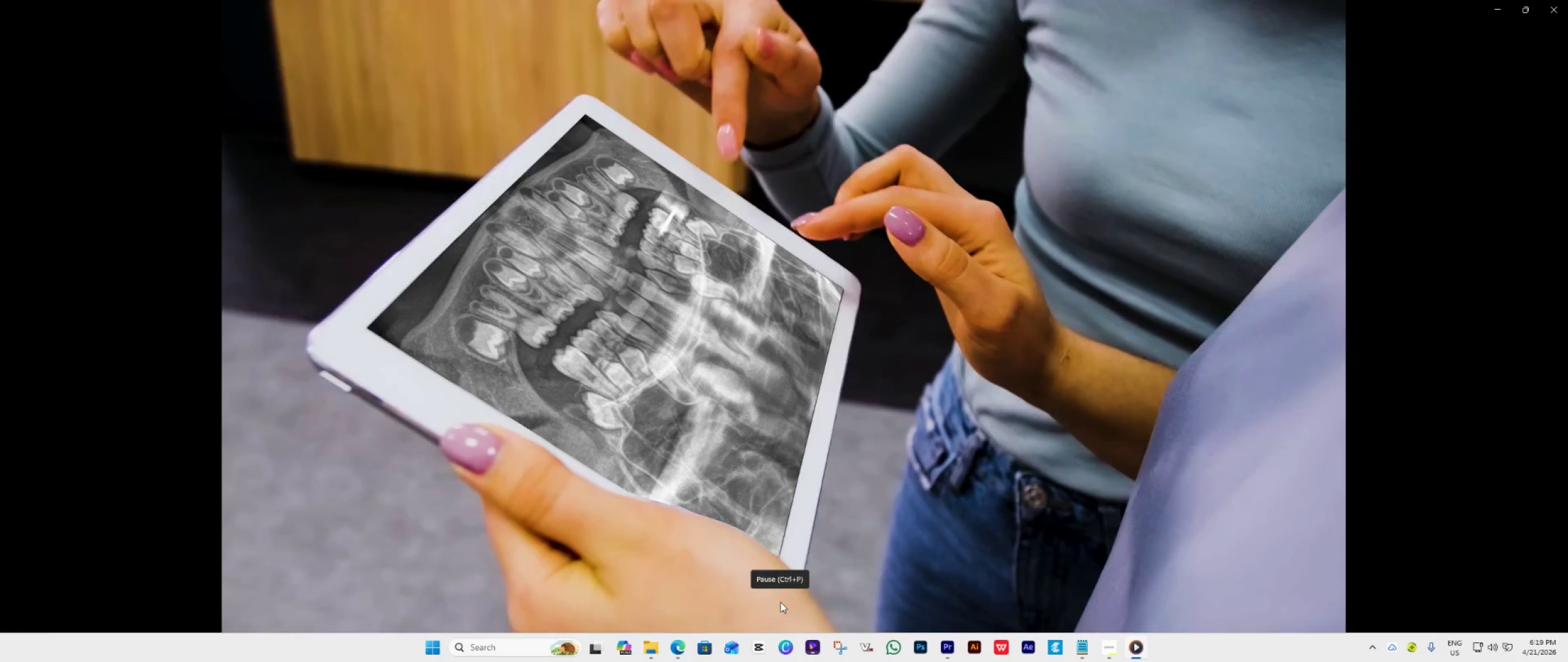 
left_click([780, 602])
 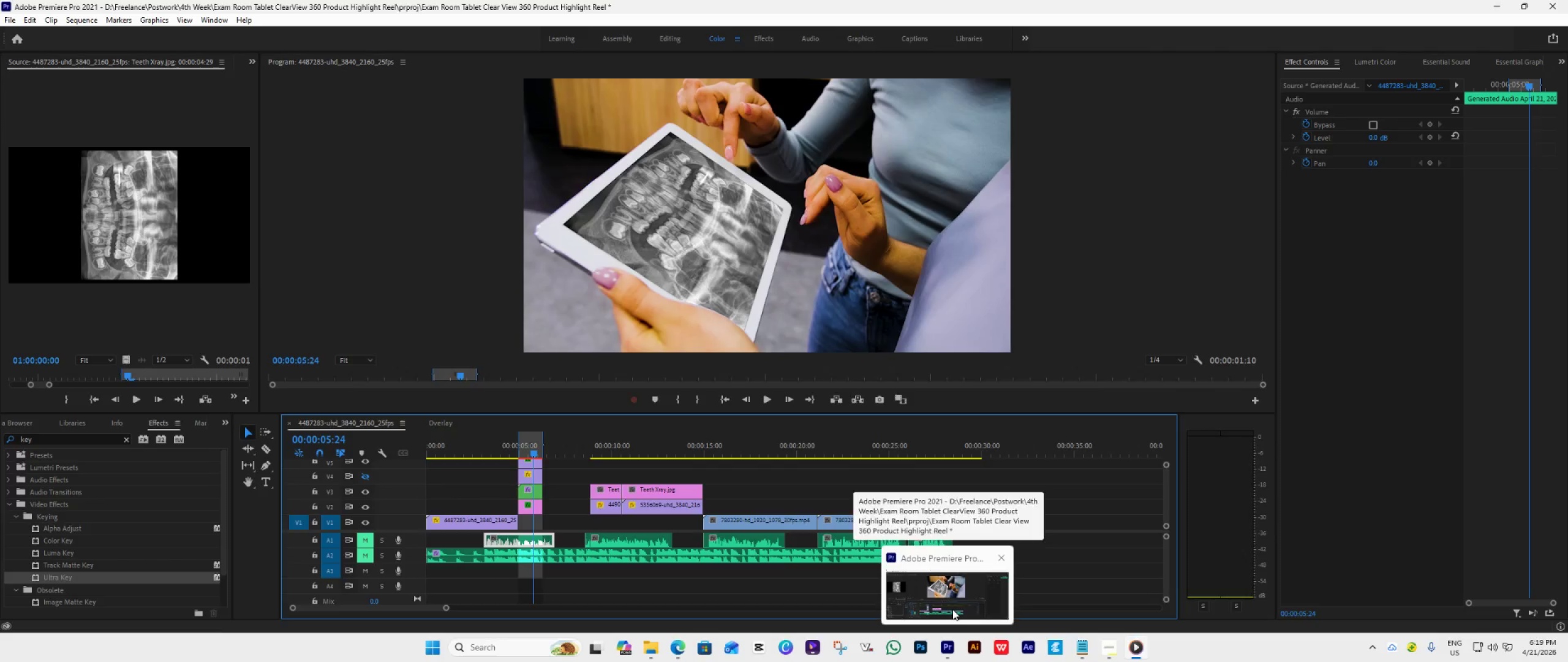 
left_click([959, 599])
 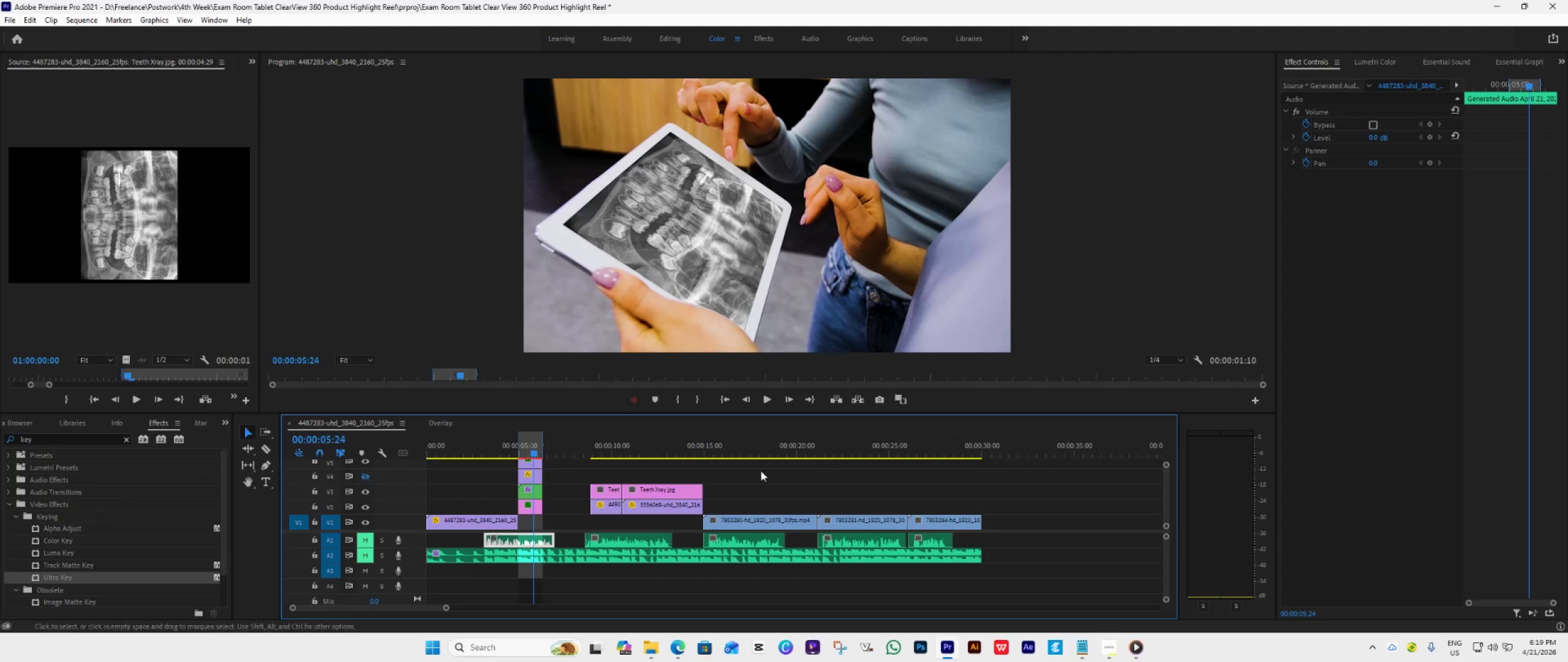 
wait(7.22)
 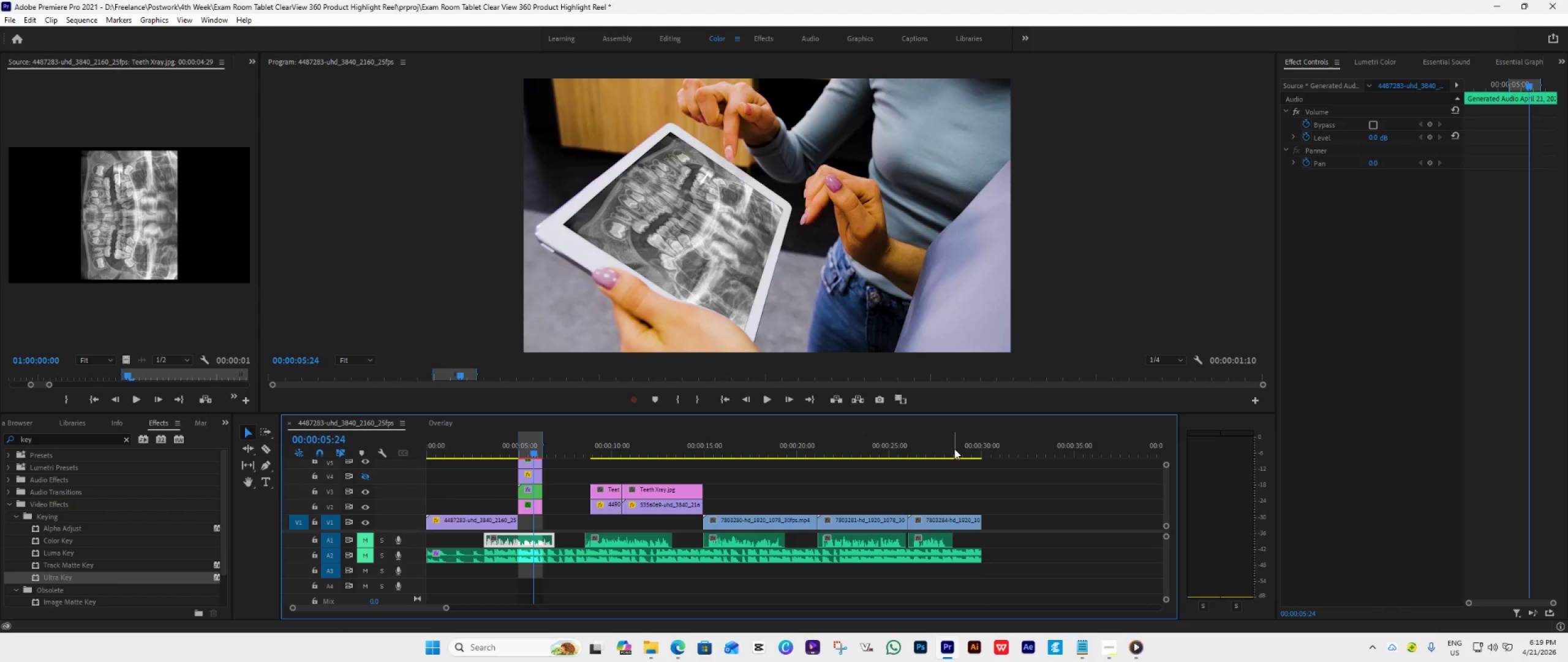 
left_click([533, 453])
 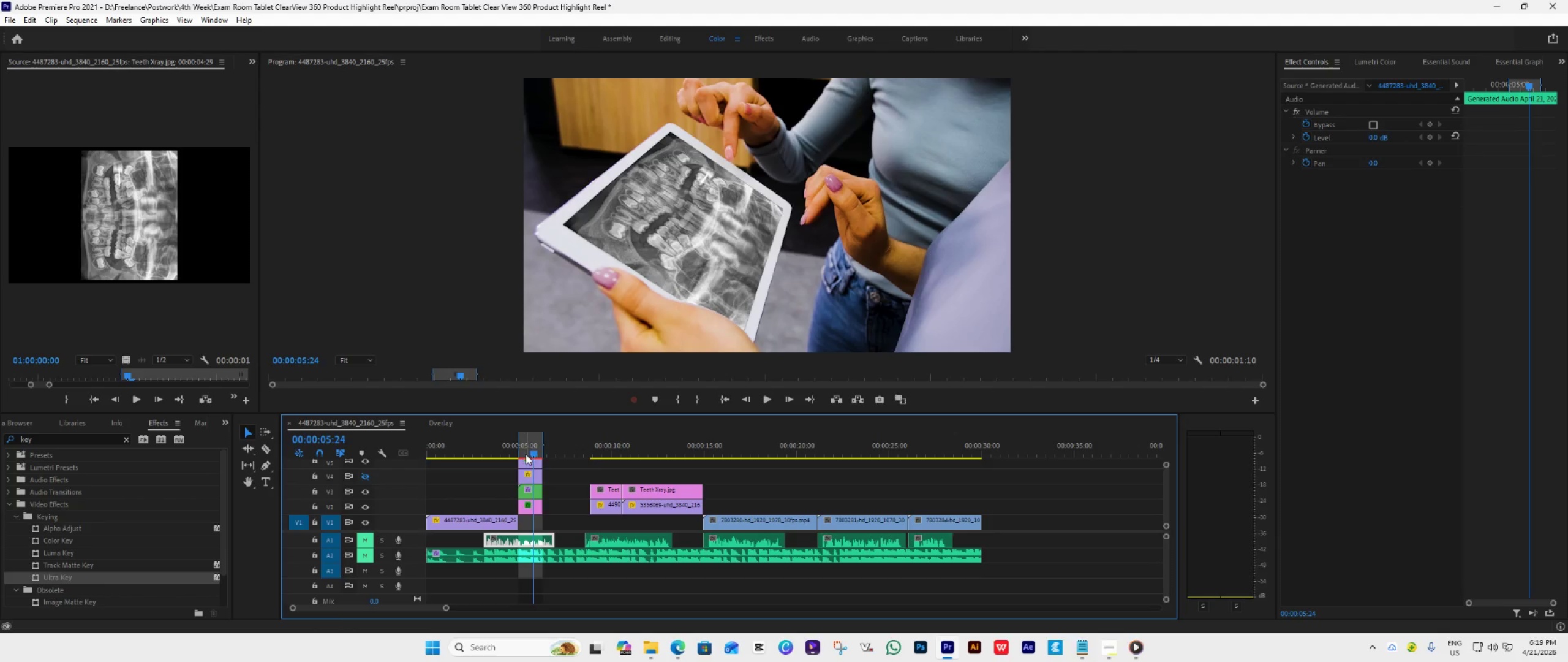 
left_click_drag(start_coordinate=[533, 453], to_coordinate=[524, 455])
 